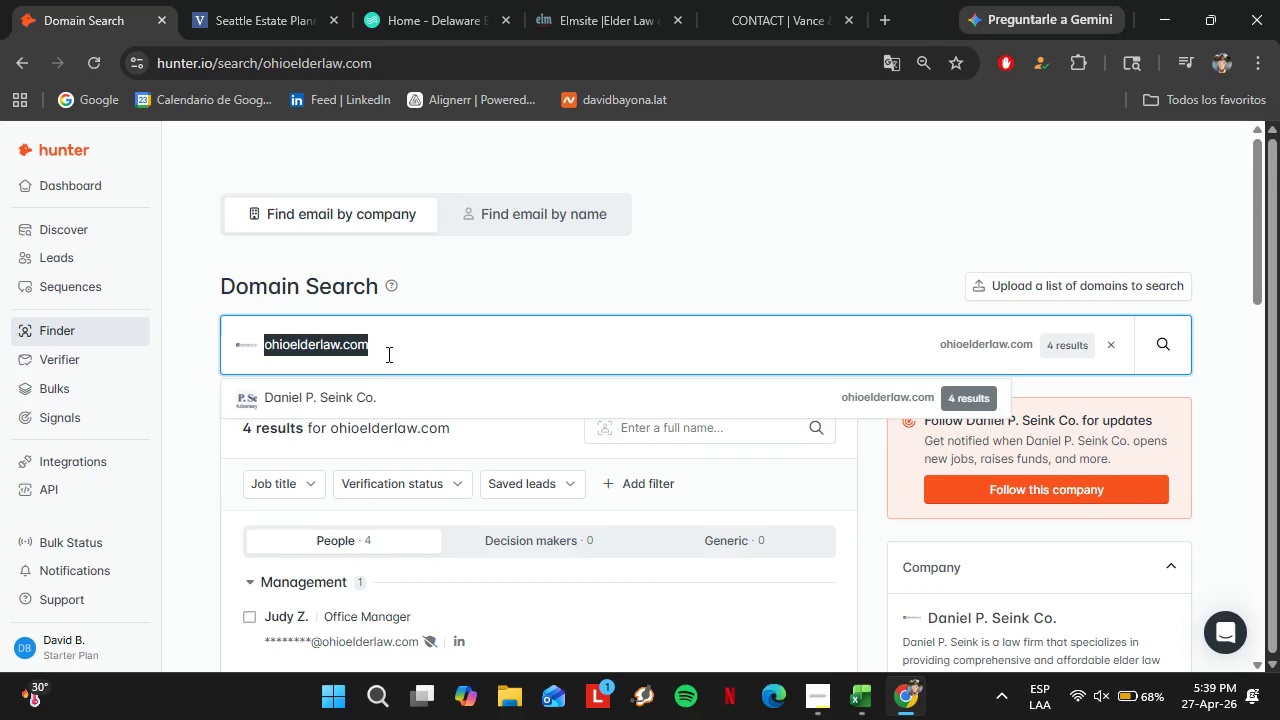 
scroll: coordinate [369, 470], scroll_direction: up, amount: 2.0
 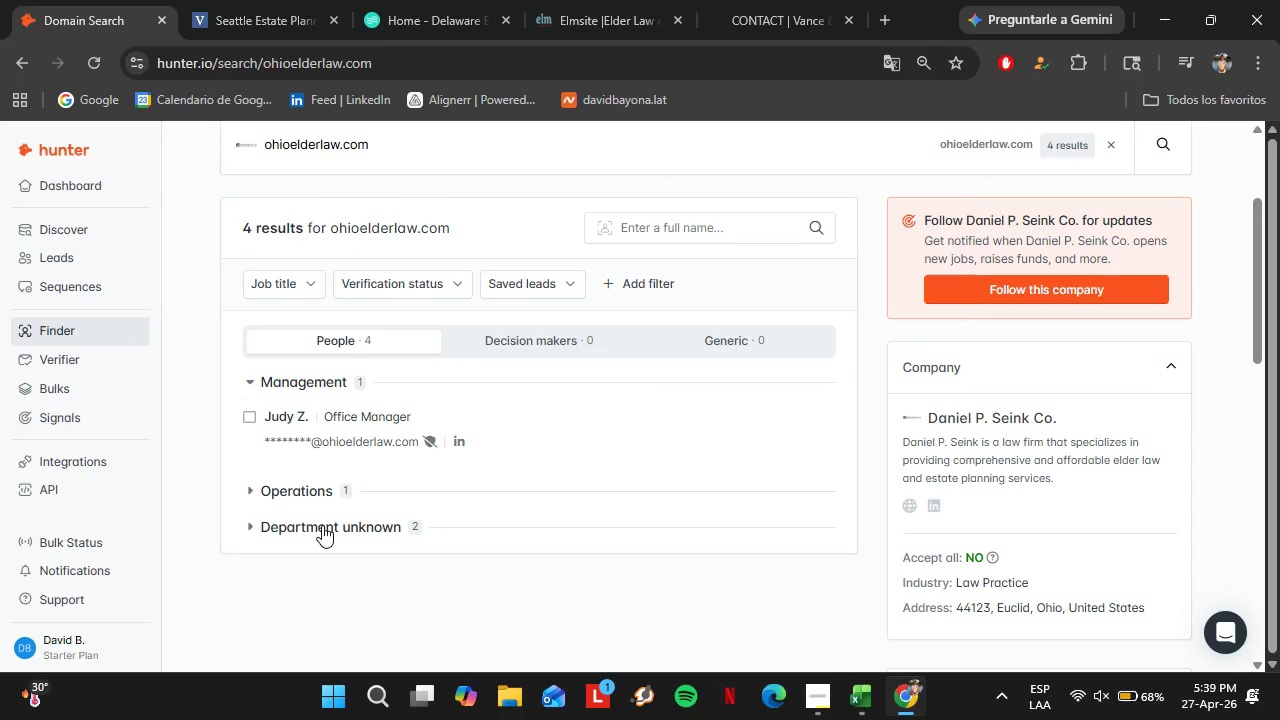 
type(michigan)
 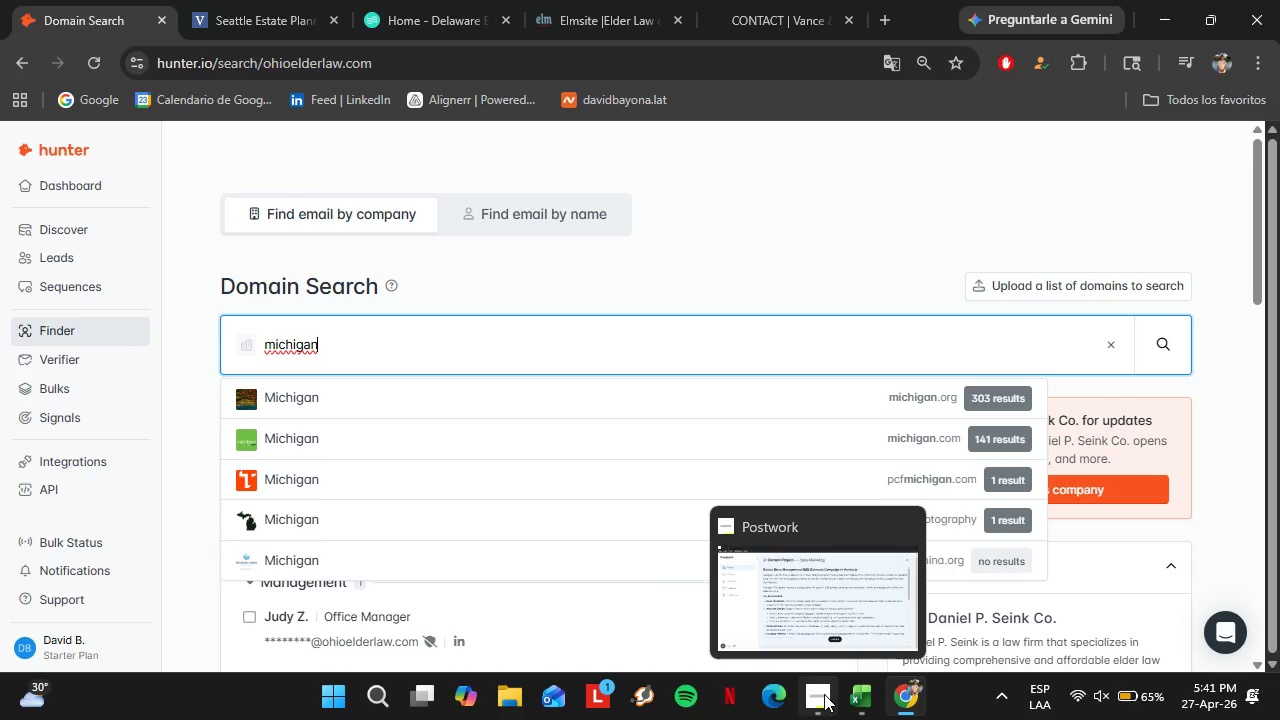 
wait(137.88)
 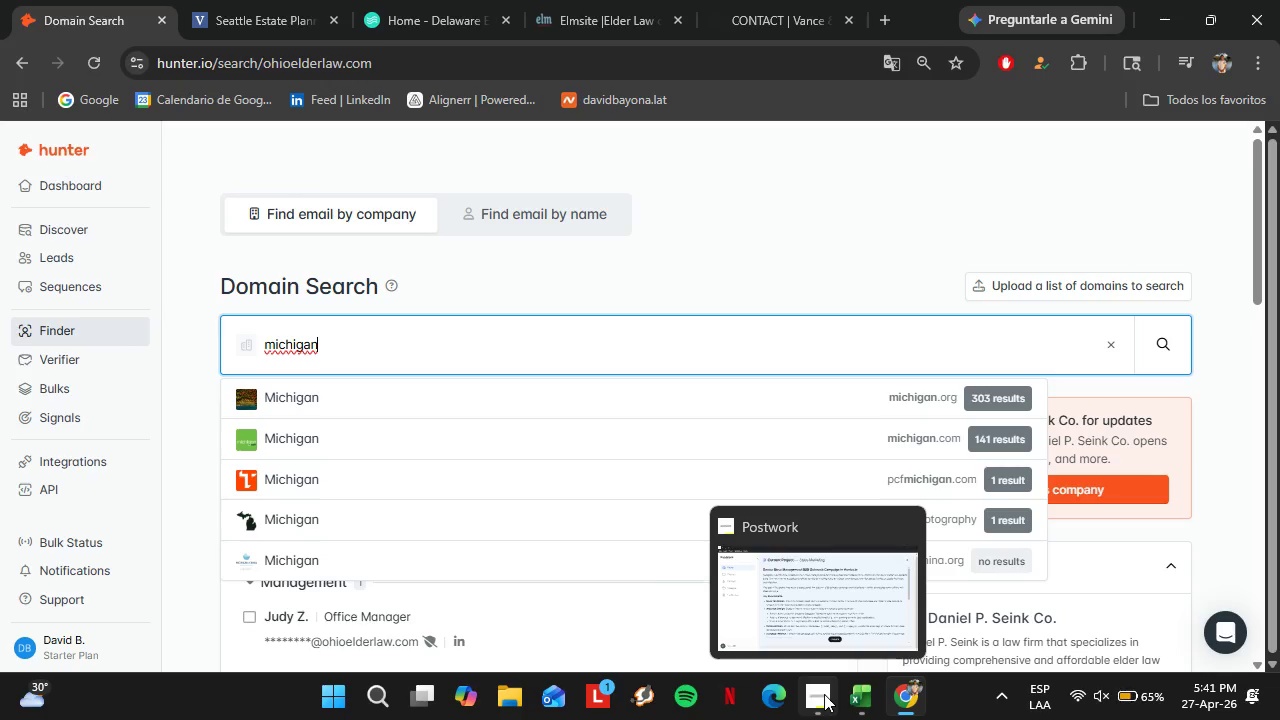 
left_click([867, 696])
 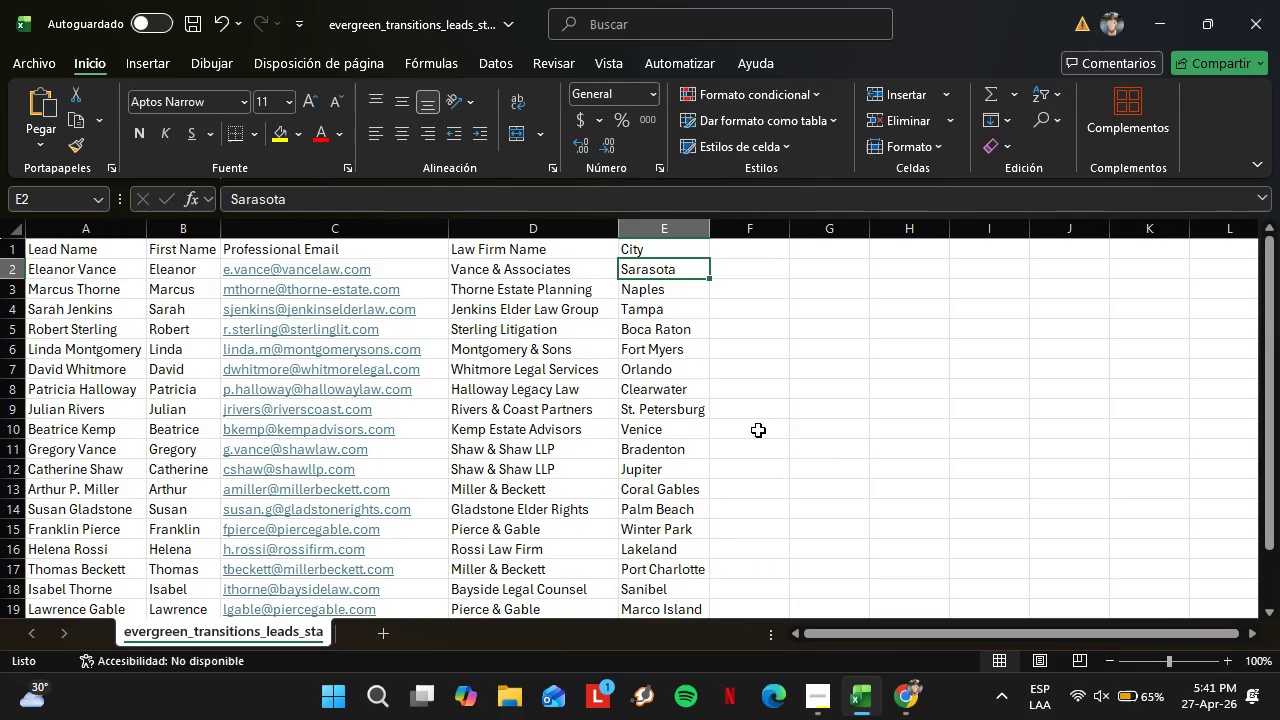 
left_click([776, 474])
 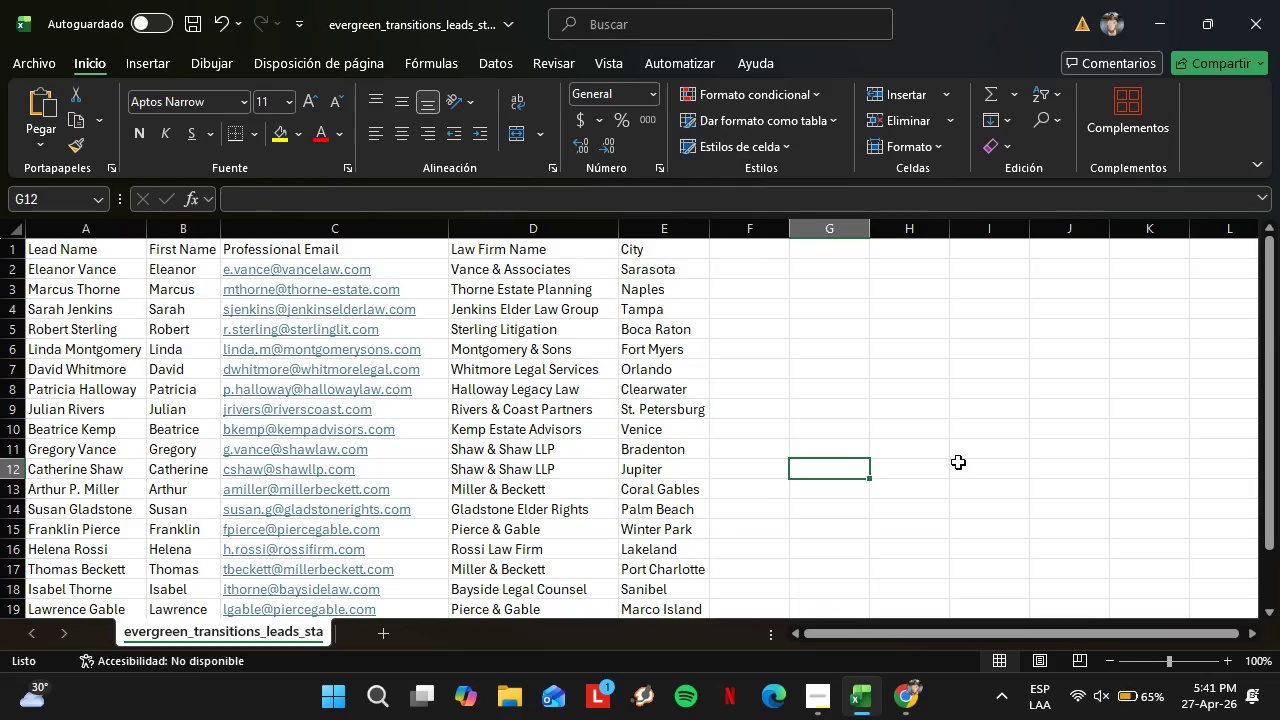 
double_click([923, 463])
 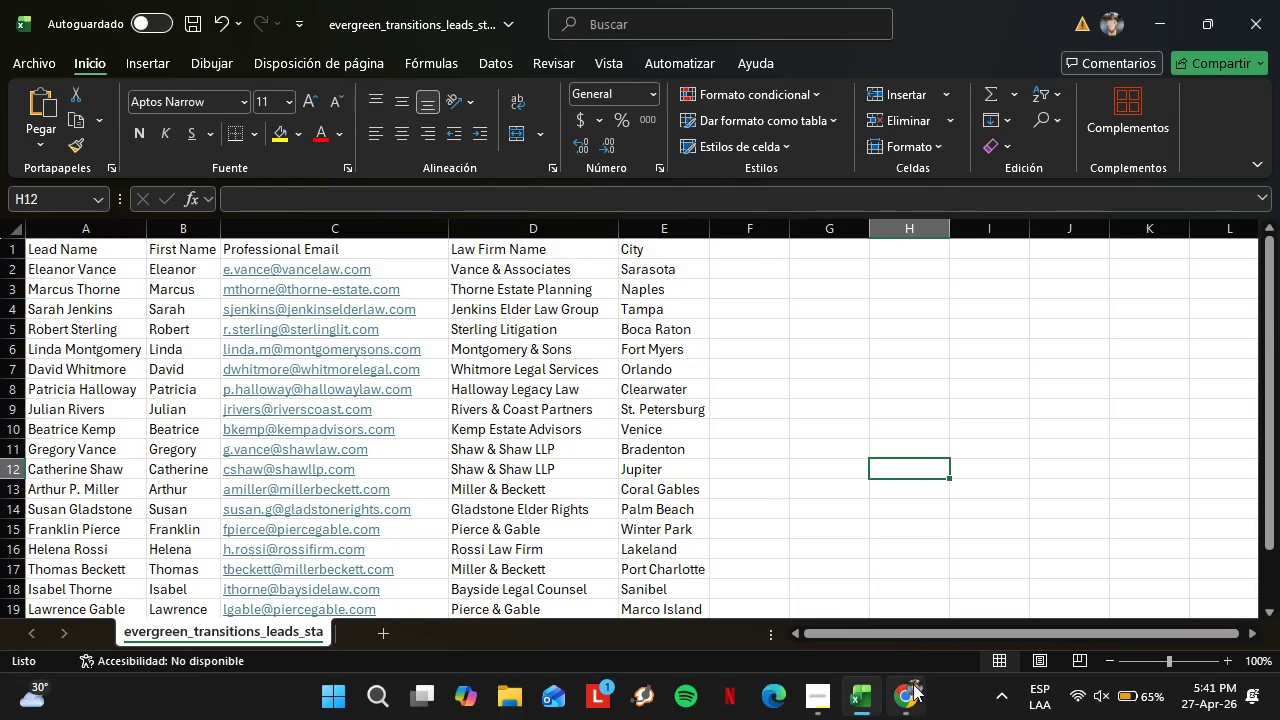 
left_click([913, 684])
 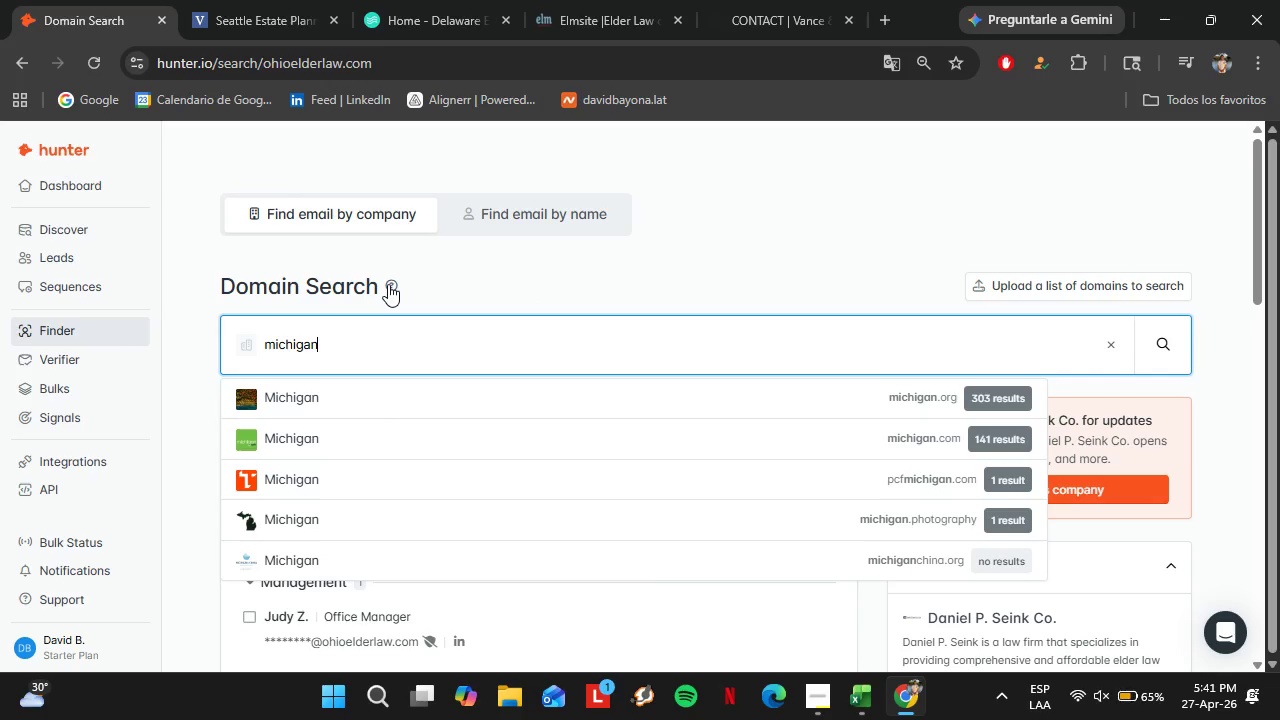 
wait(22.42)
 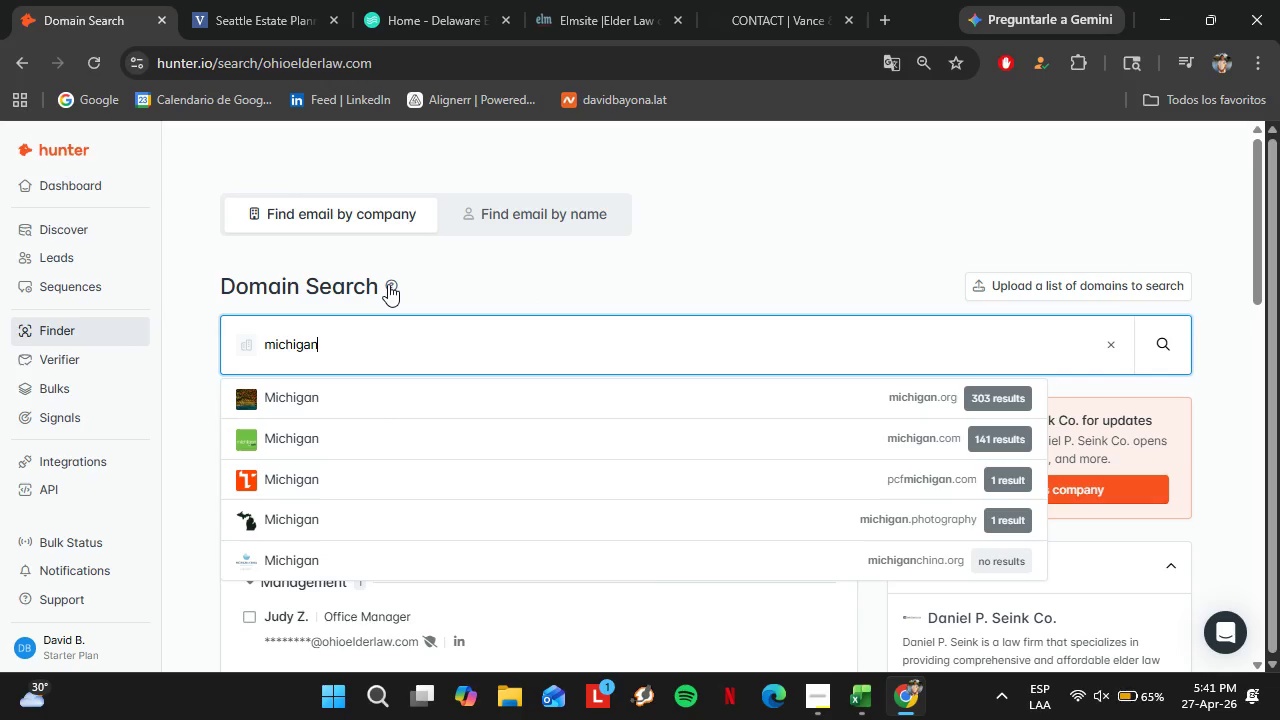 
double_click([275, 0])
 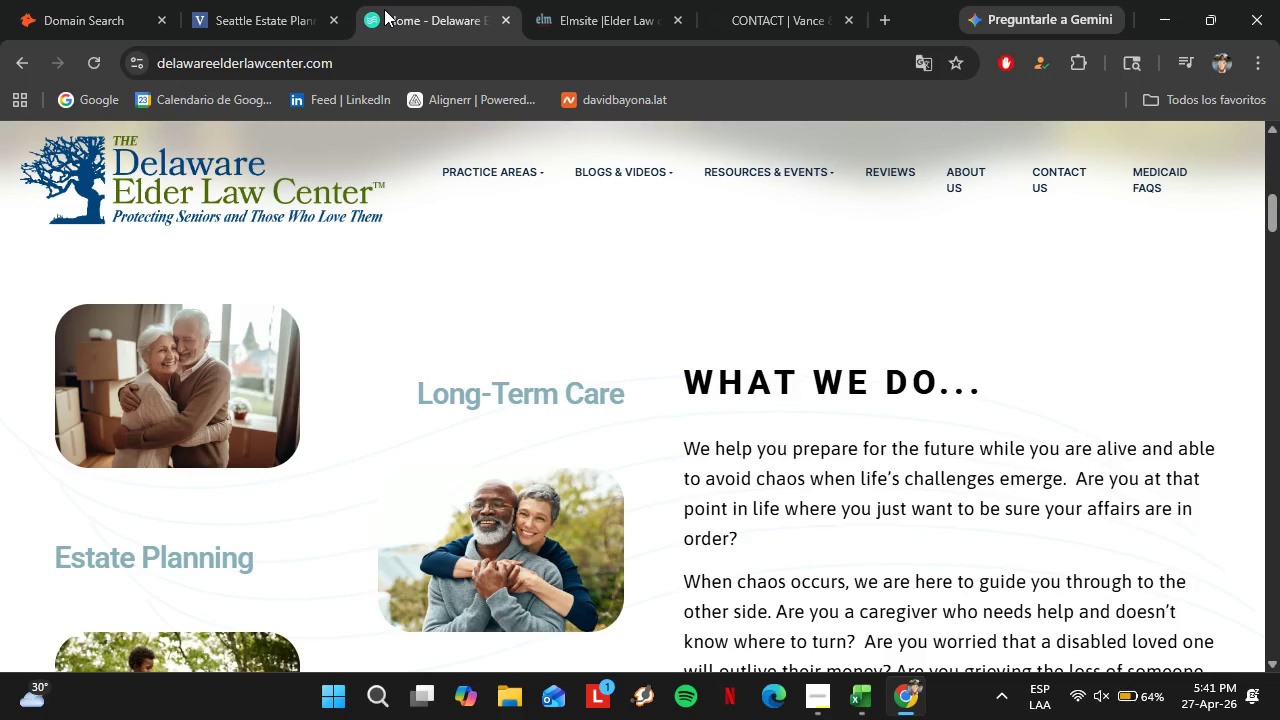 
triple_click([371, 0])
 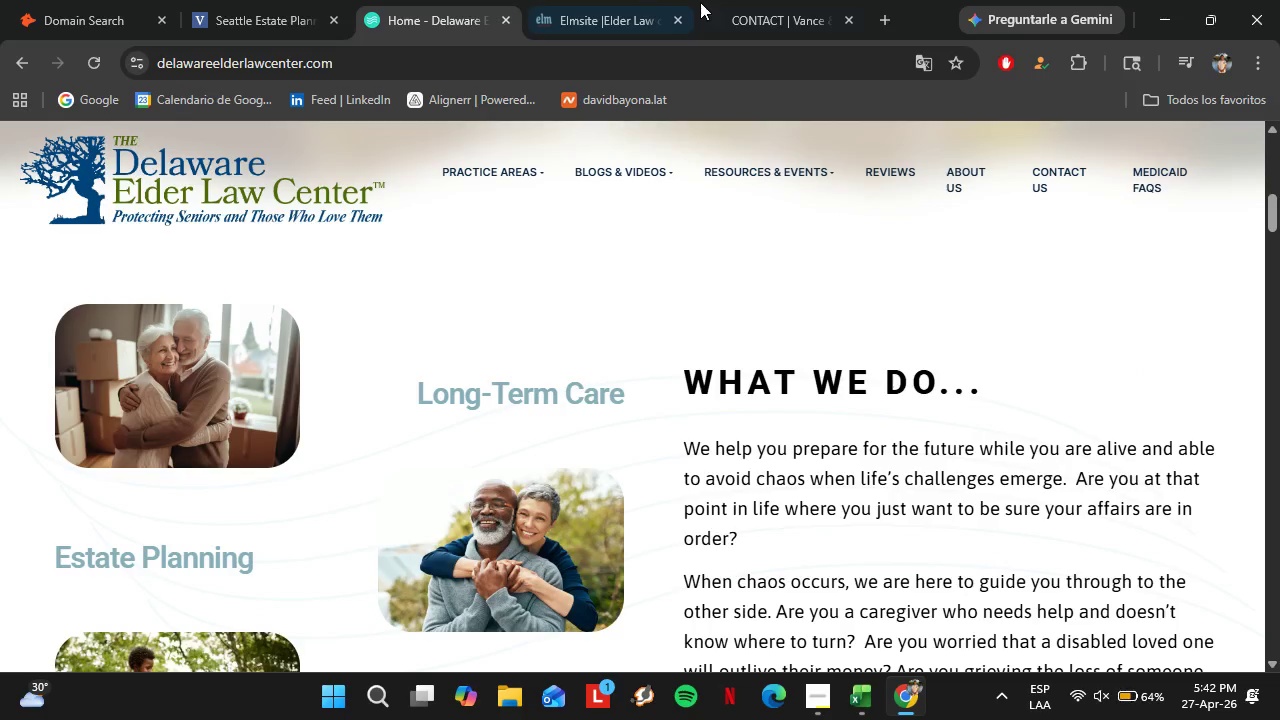 
left_click([629, 0])
 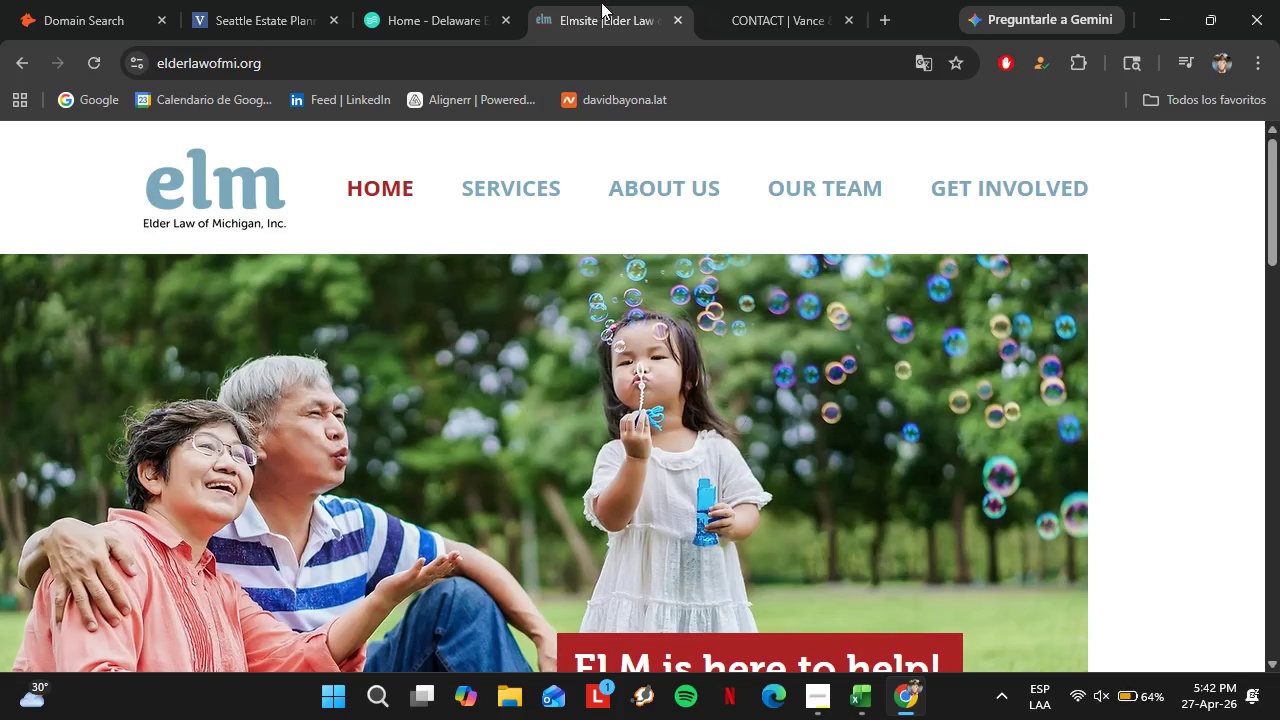 
double_click([386, 0])
 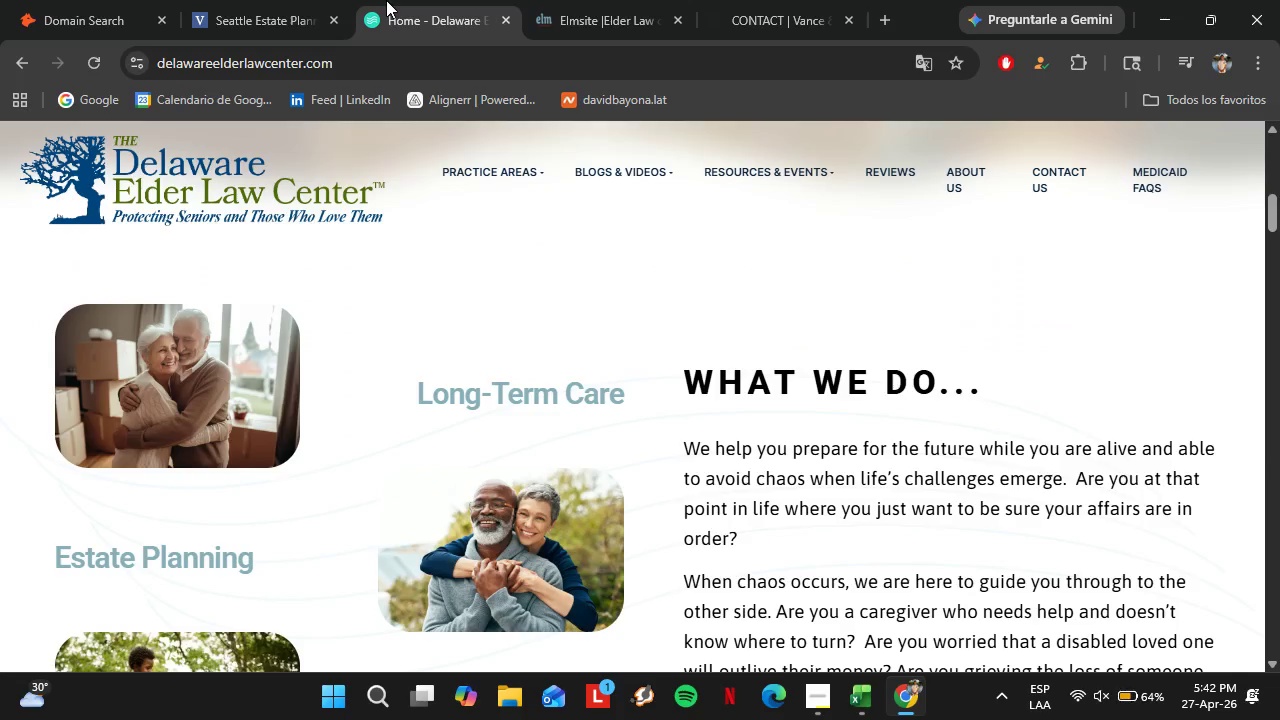 
triple_click([337, 0])
 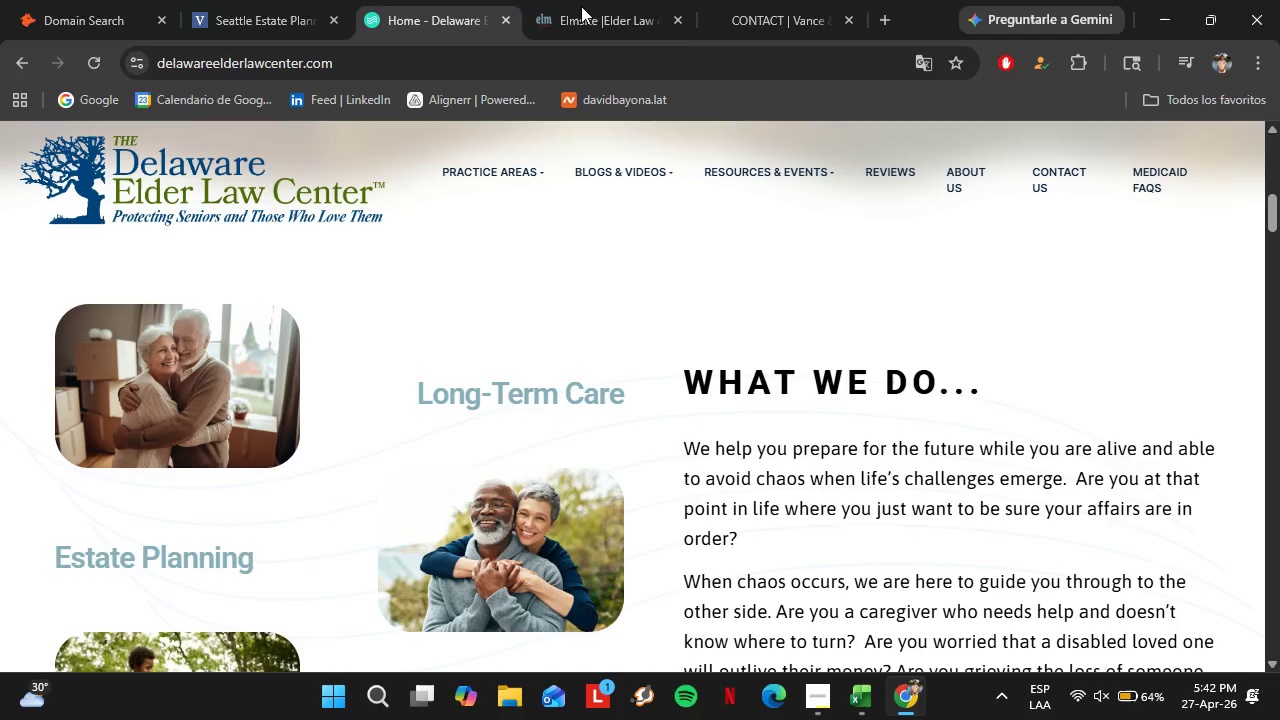 
double_click([582, 5])
 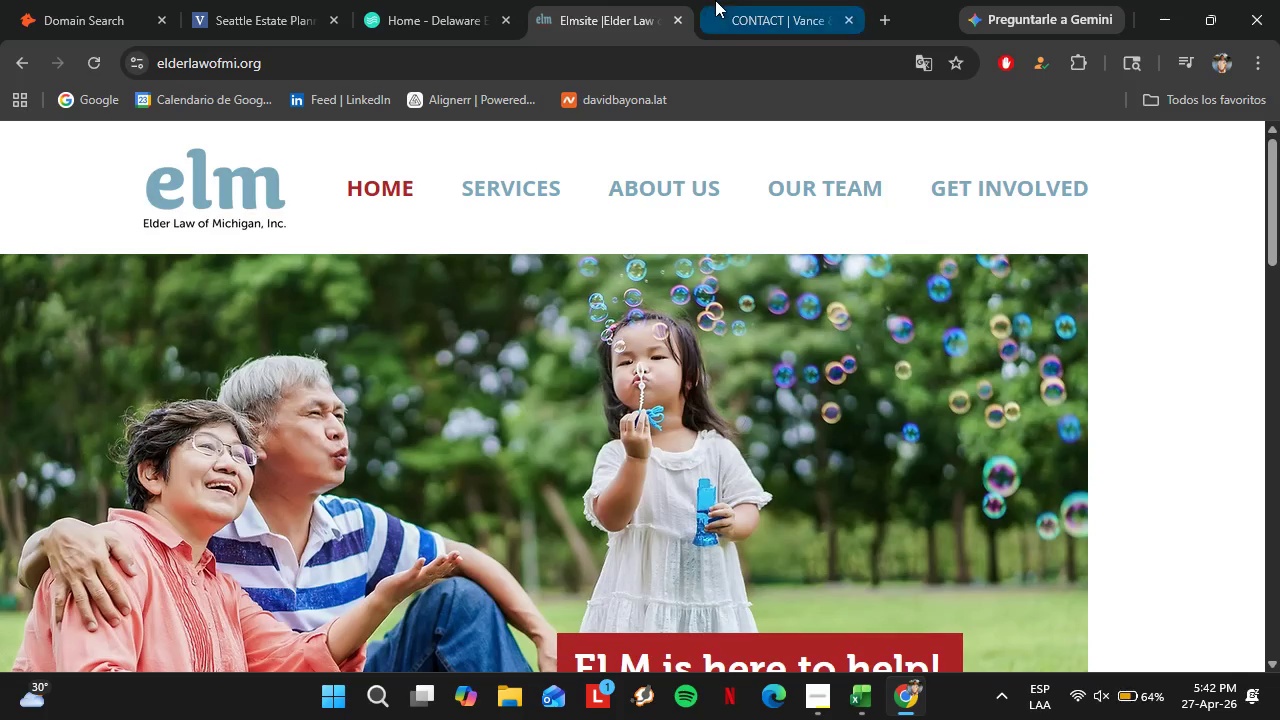 
left_click([715, 0])
 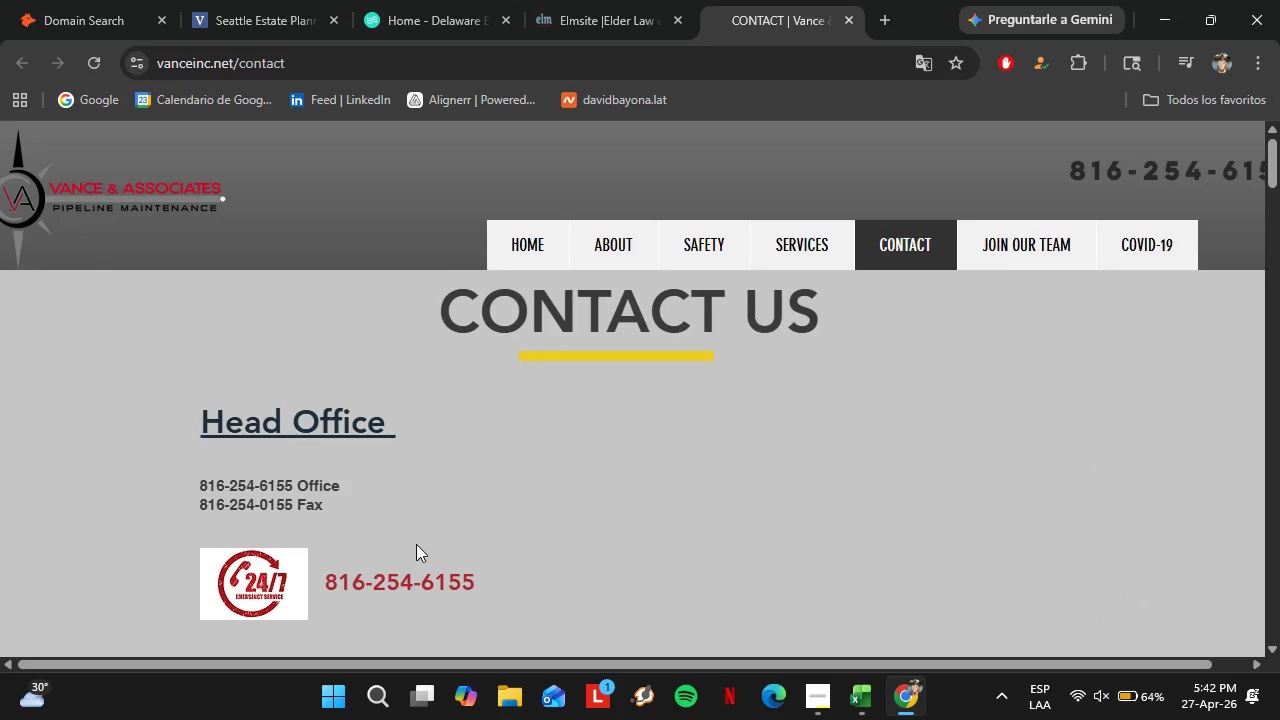 
scroll: coordinate [416, 544], scroll_direction: down, amount: 4.0
 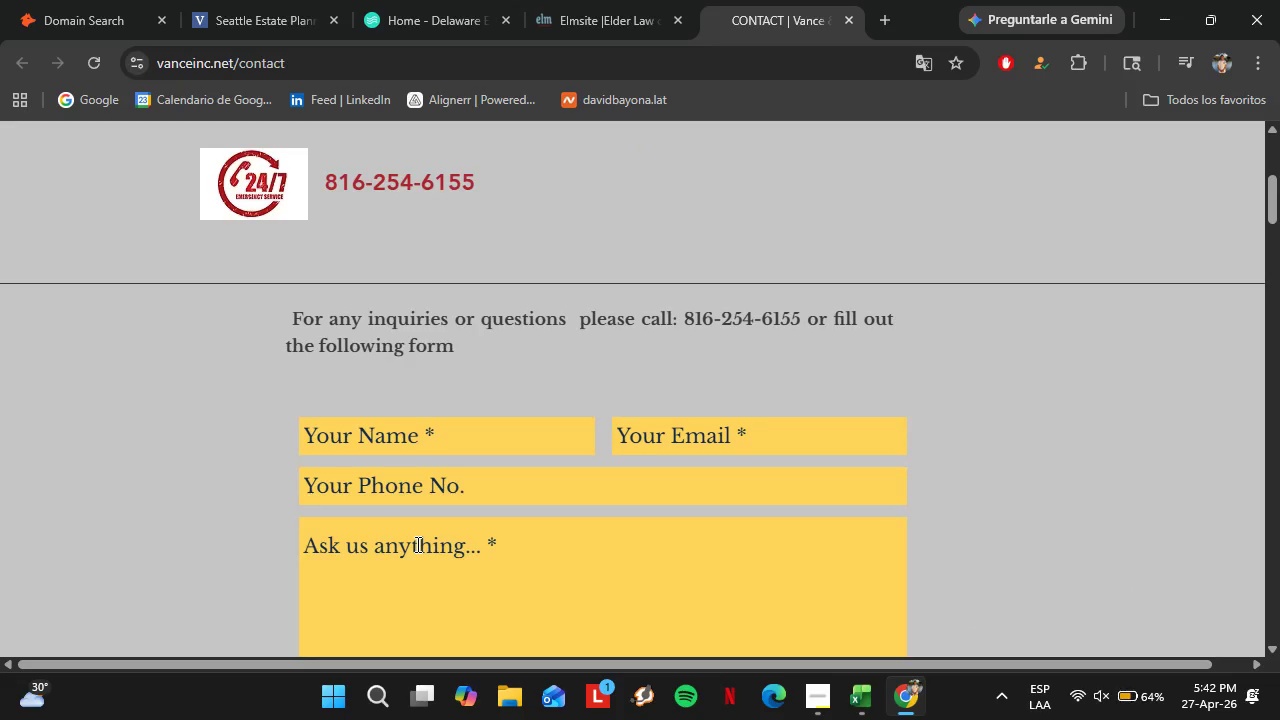 
scroll: coordinate [416, 545], scroll_direction: up, amount: 1.0
 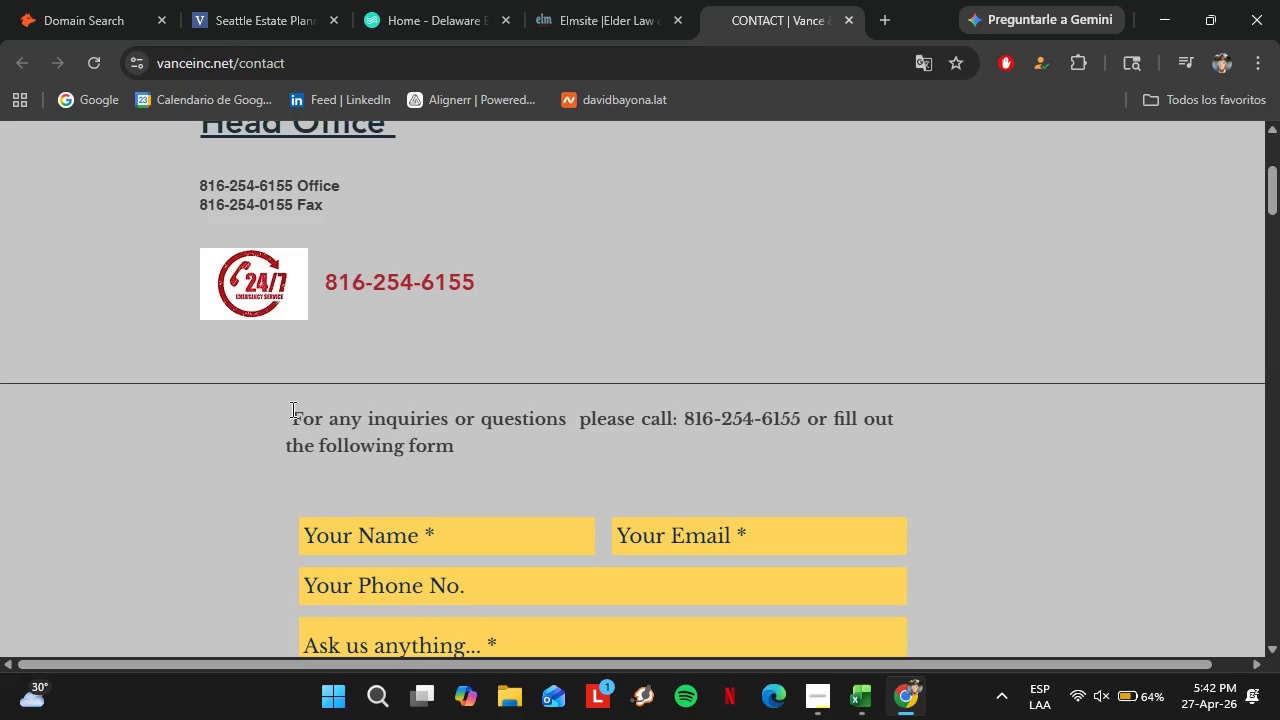 
left_click_drag(start_coordinate=[291, 409], to_coordinate=[452, 442])
 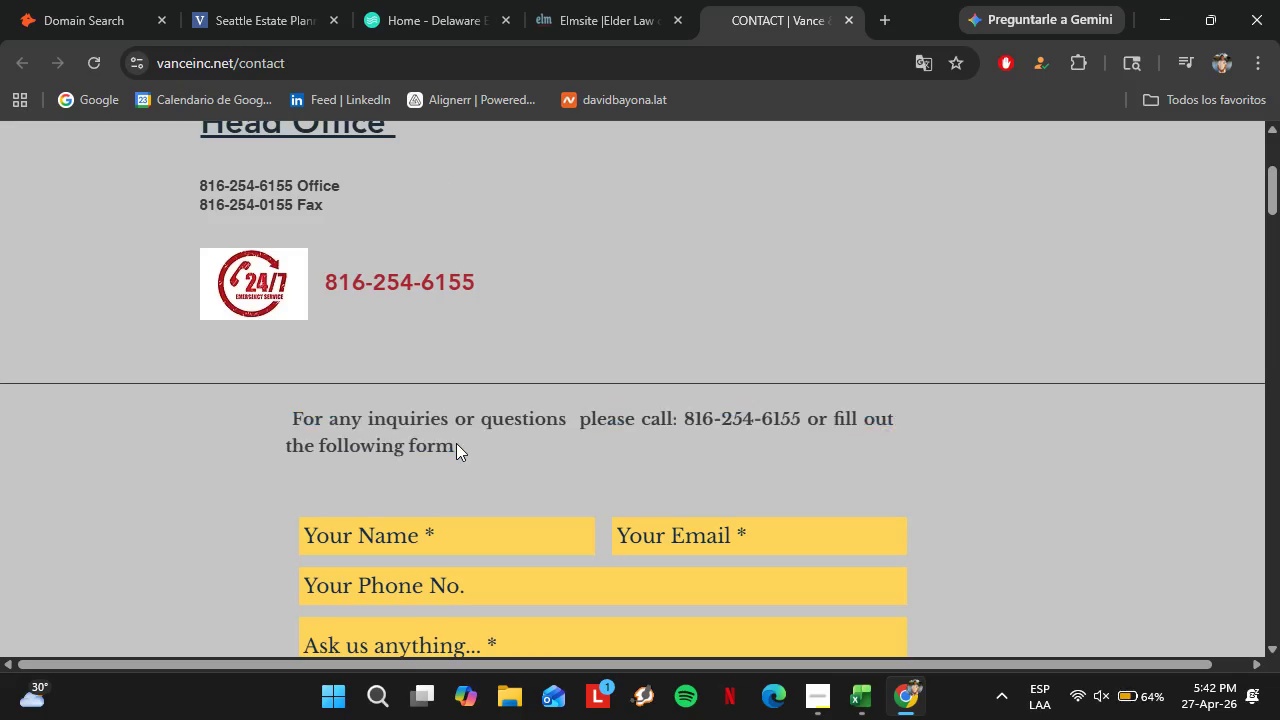 
left_click([457, 443])
 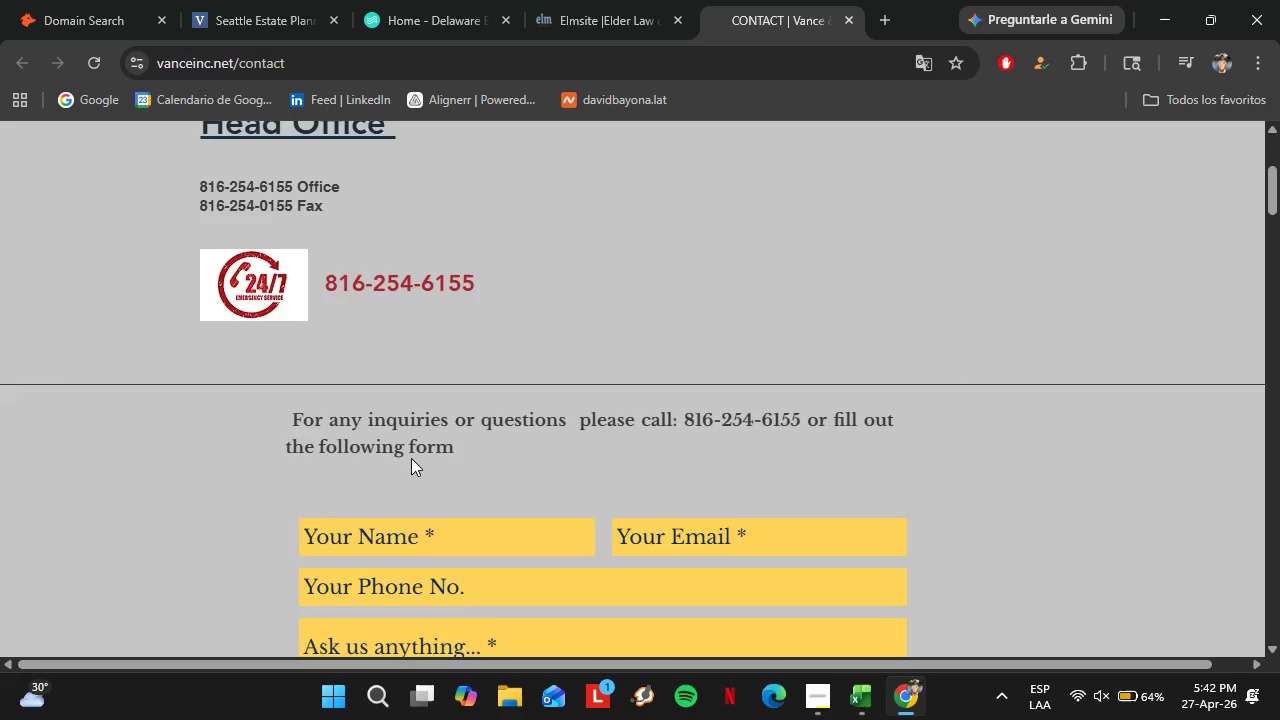 
scroll: coordinate [301, 415], scroll_direction: up, amount: 6.0
 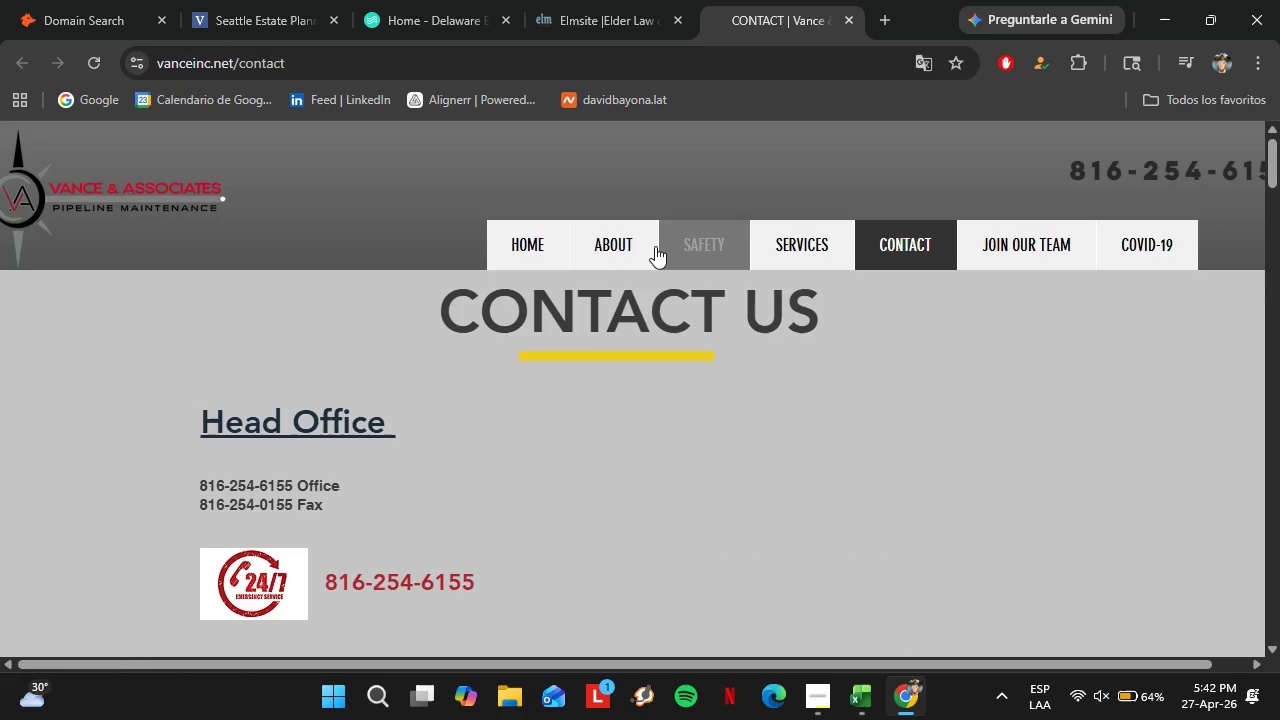 
left_click([542, 245])
 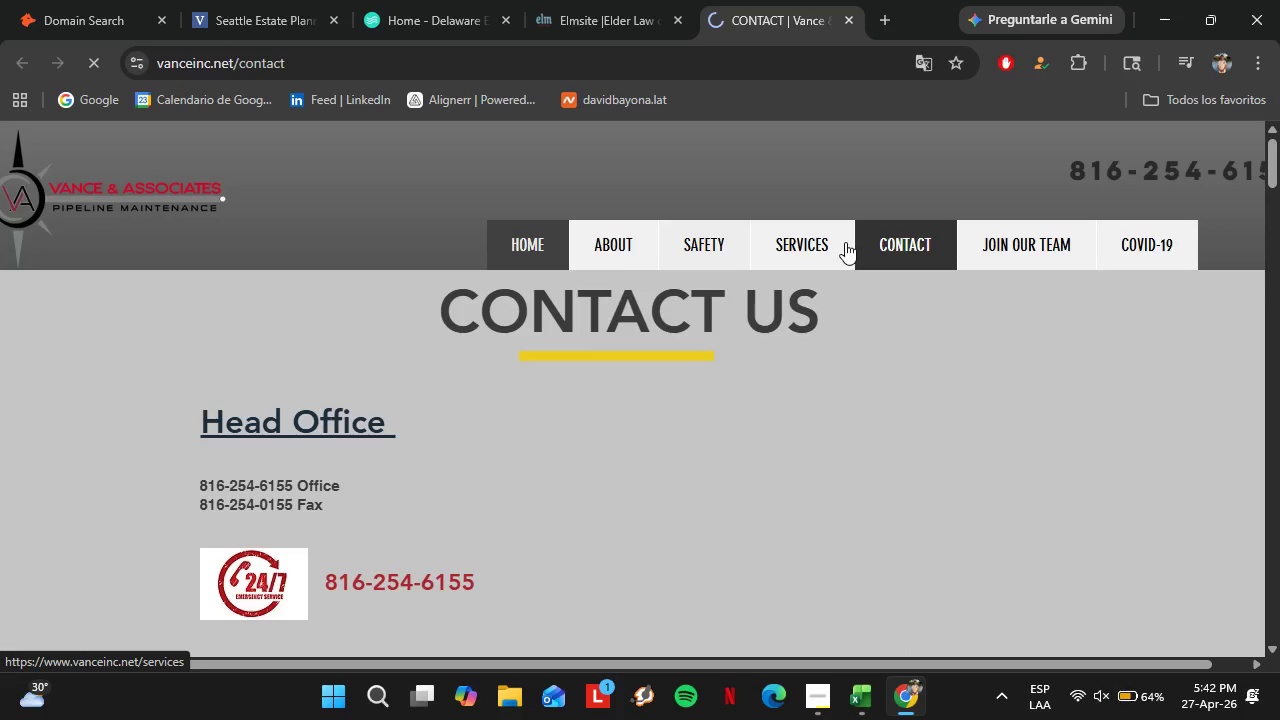 
left_click([616, 255])
 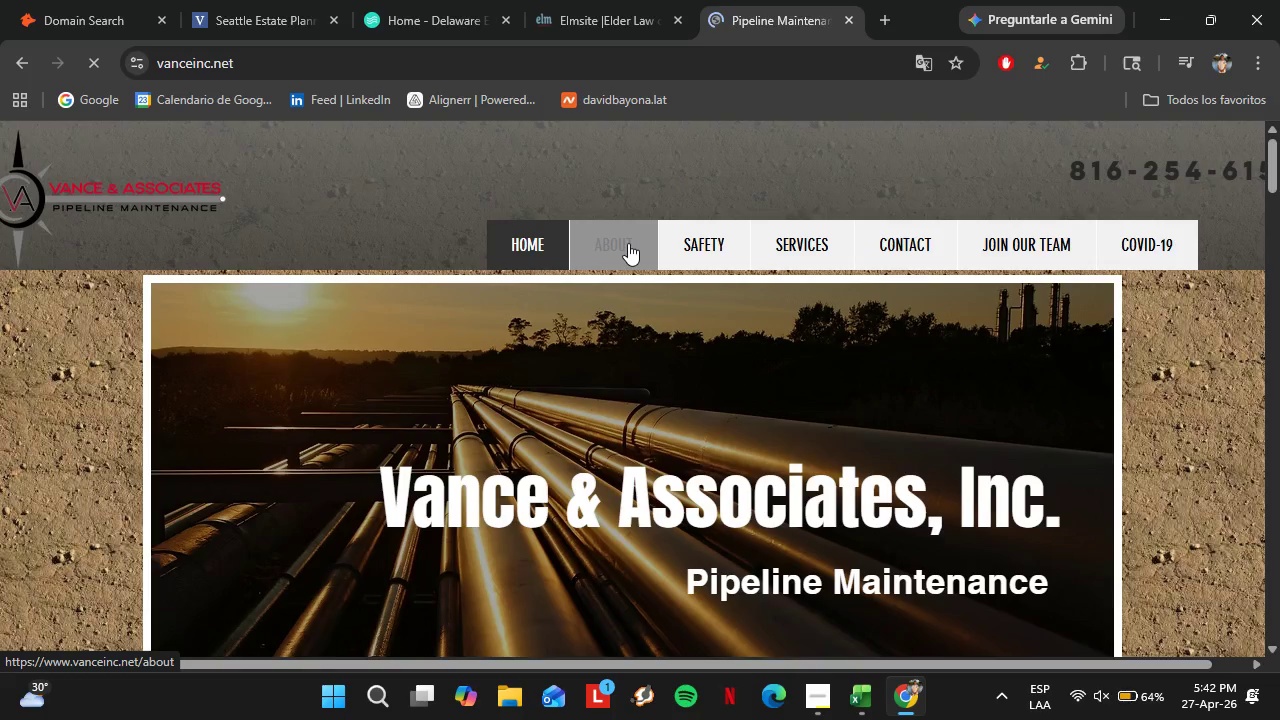 
scroll: coordinate [552, 492], scroll_direction: down, amount: 5.0
 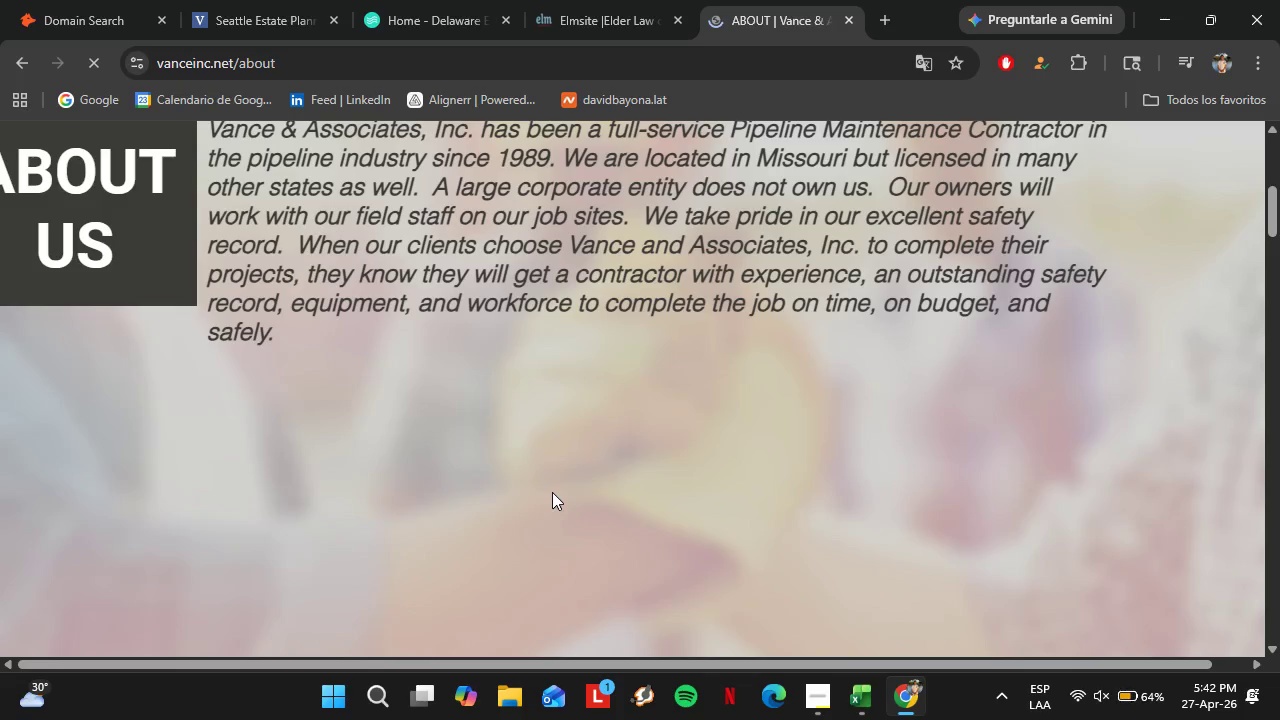 
scroll: coordinate [552, 492], scroll_direction: none, amount: 0.0
 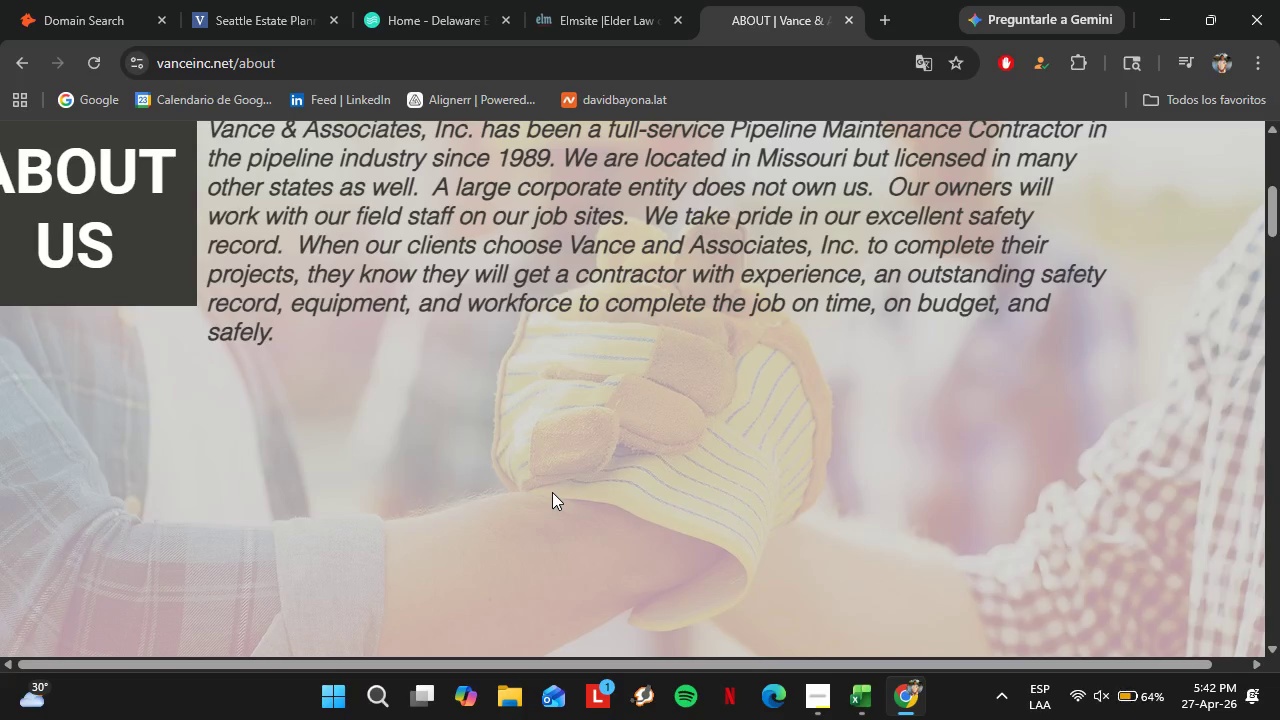 
wait(13.17)
 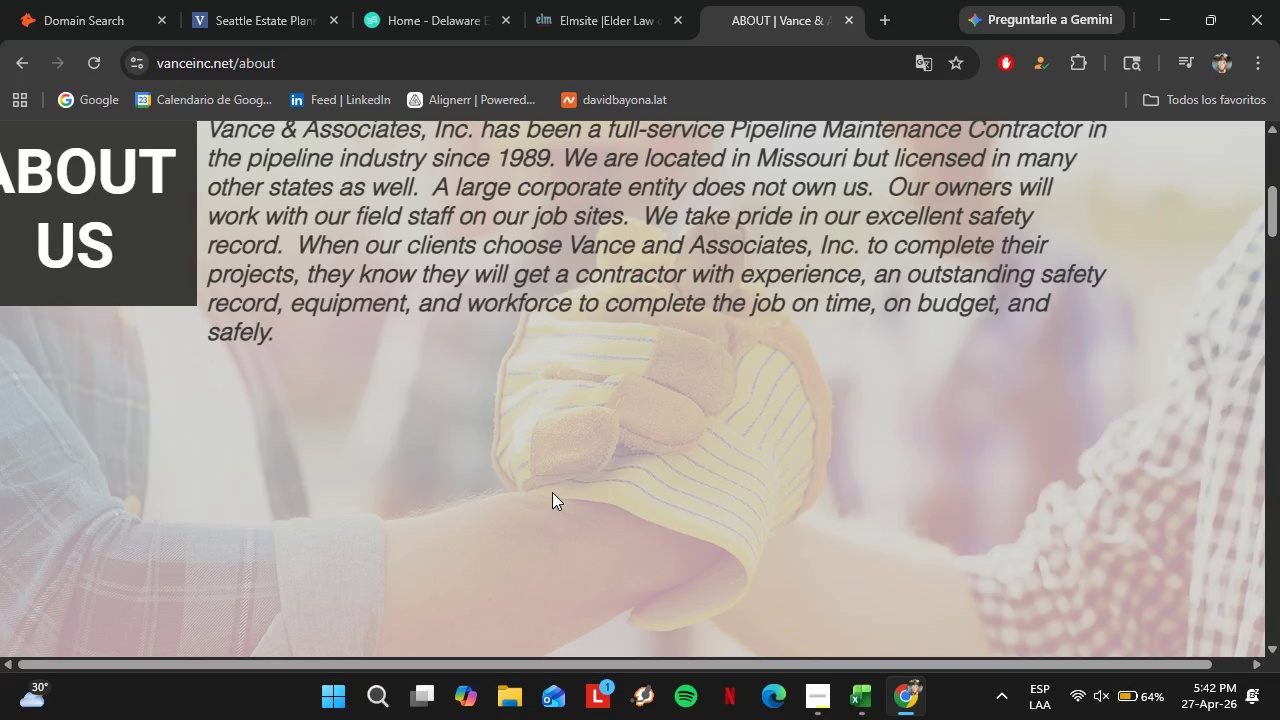 
scroll: coordinate [669, 487], scroll_direction: up, amount: 5.0
 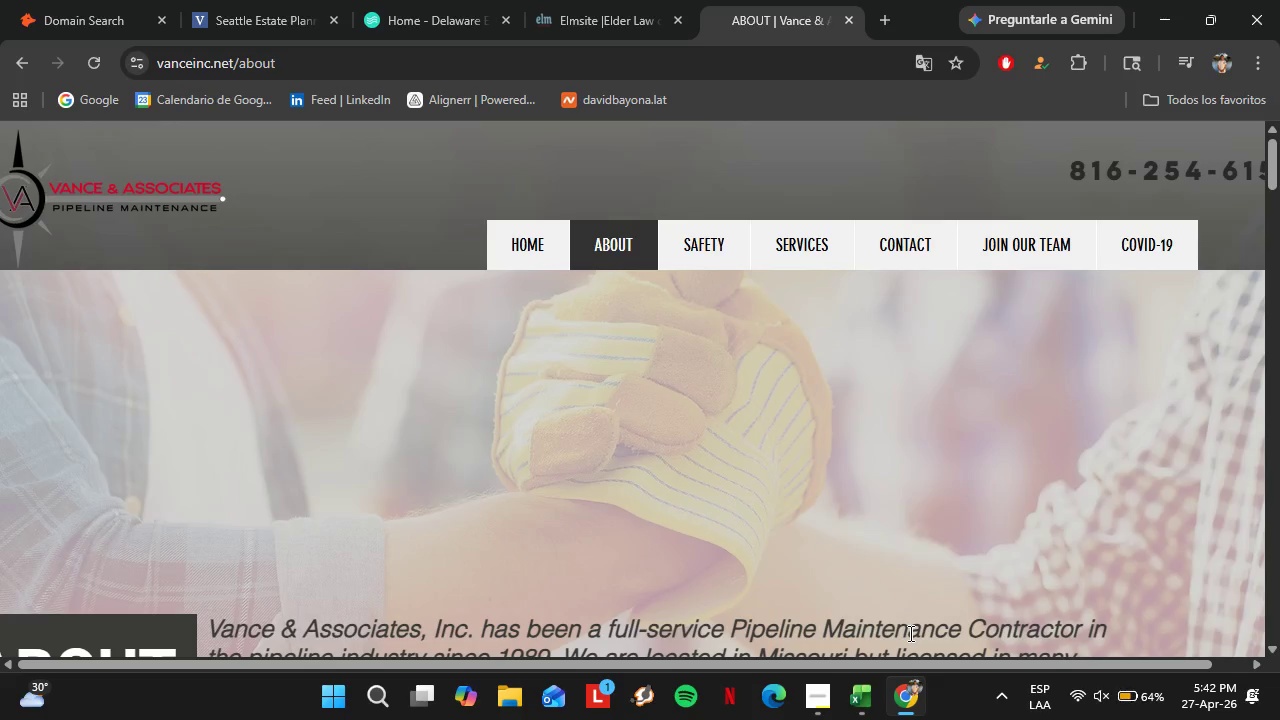 
wait(11.28)
 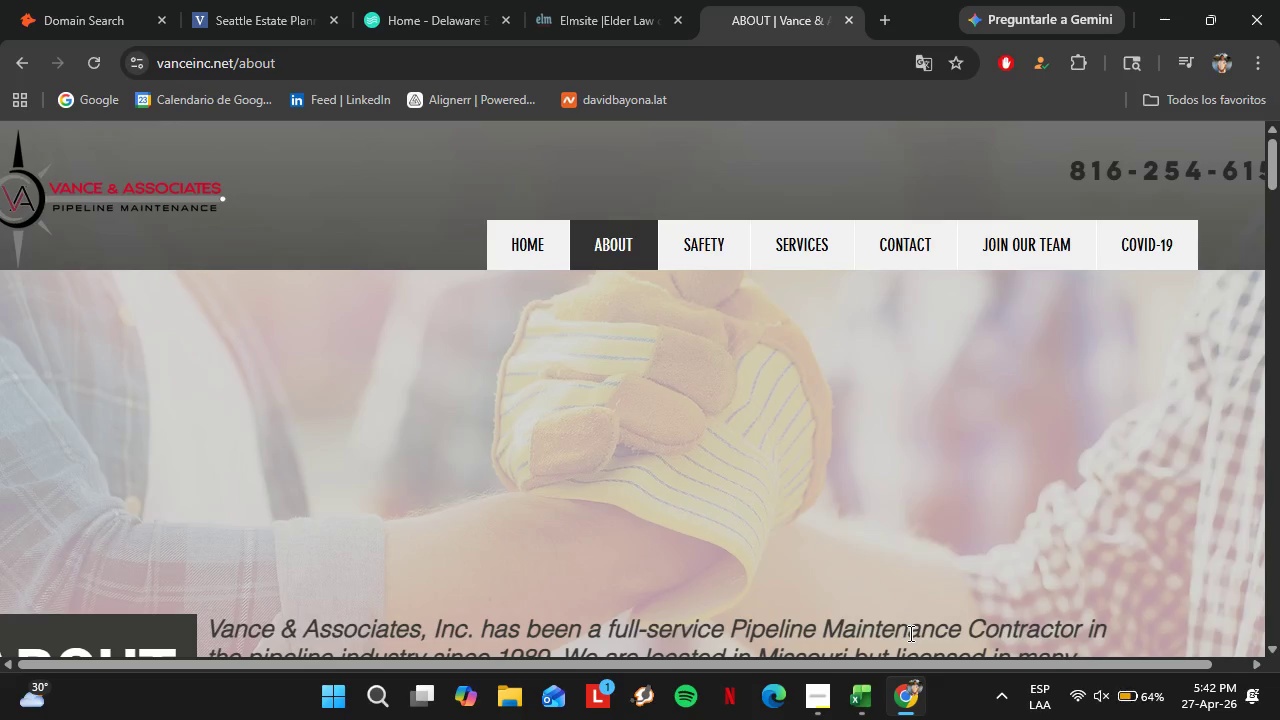 
left_click([104, 0])
 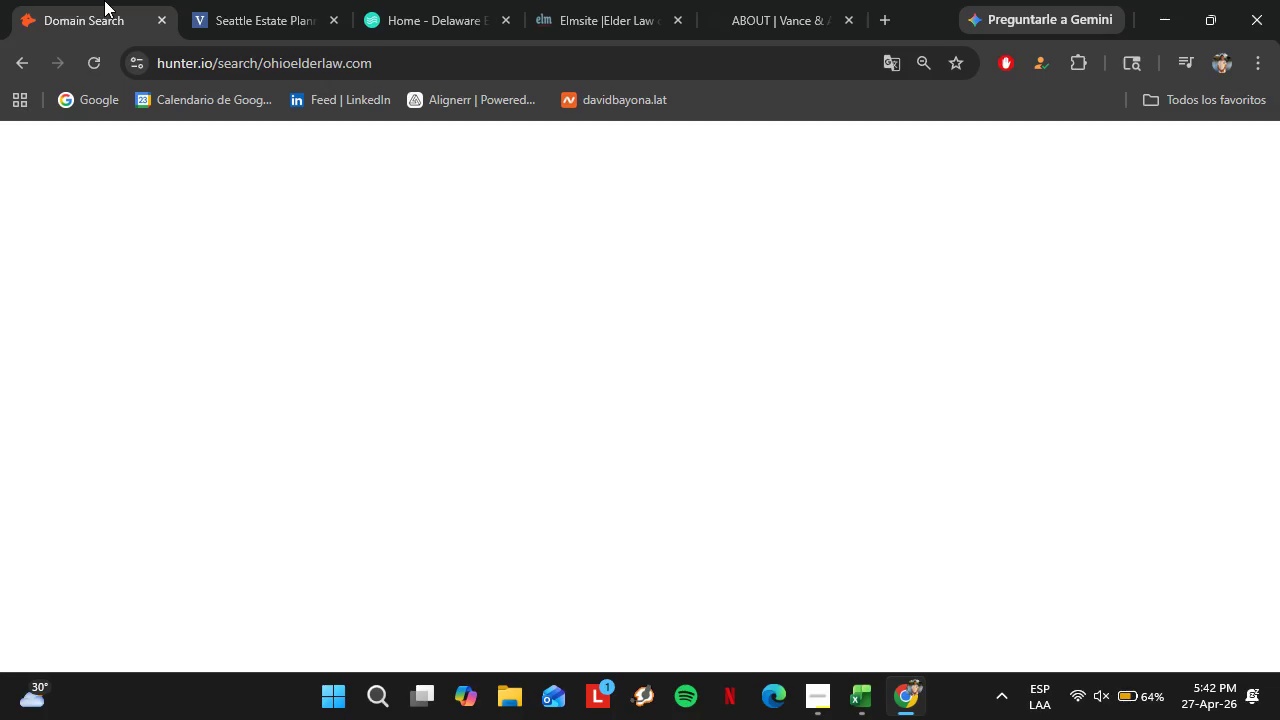 
mouse_move([104, 18])
 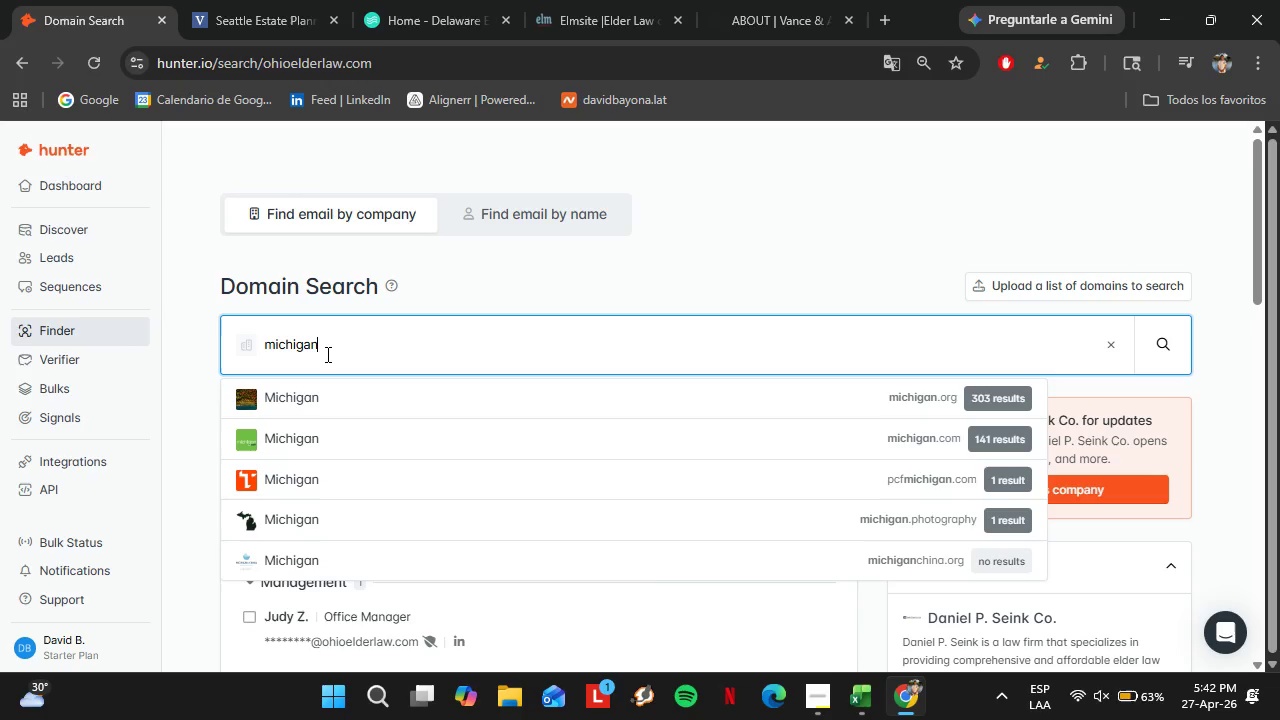 
wait(7.7)
 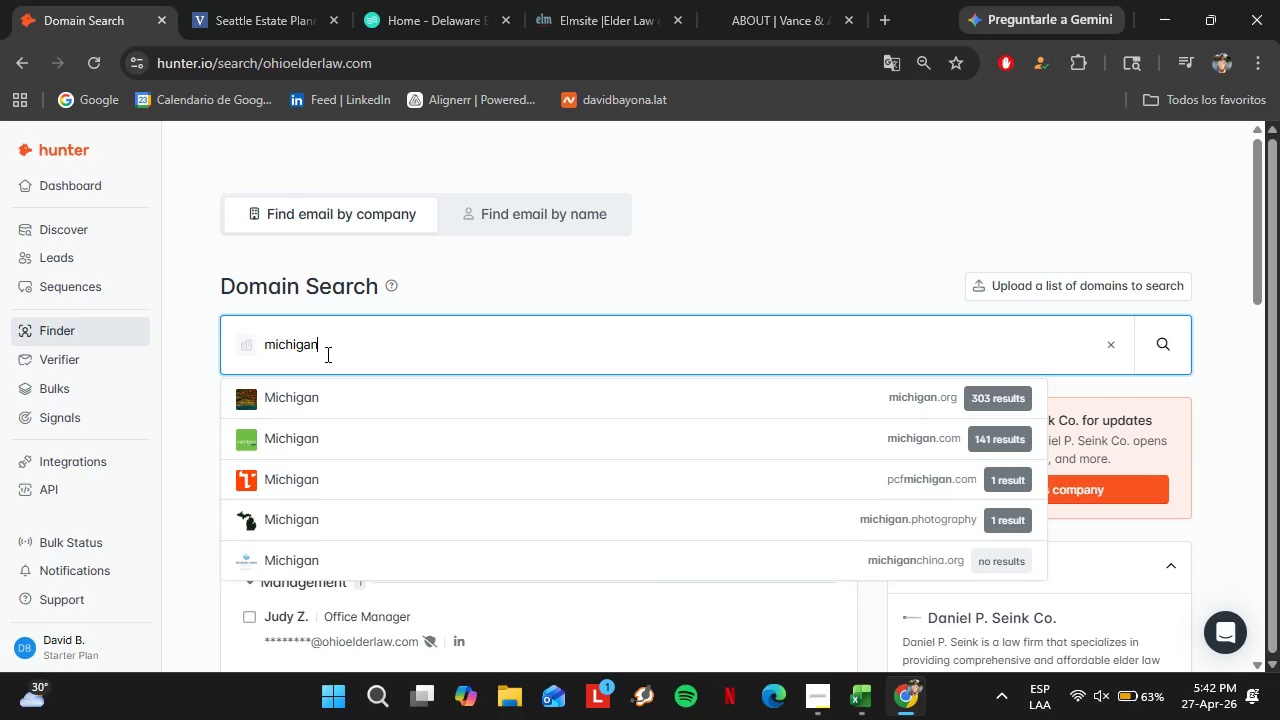 
left_click_drag(start_coordinate=[324, 351], to_coordinate=[201, 359])
 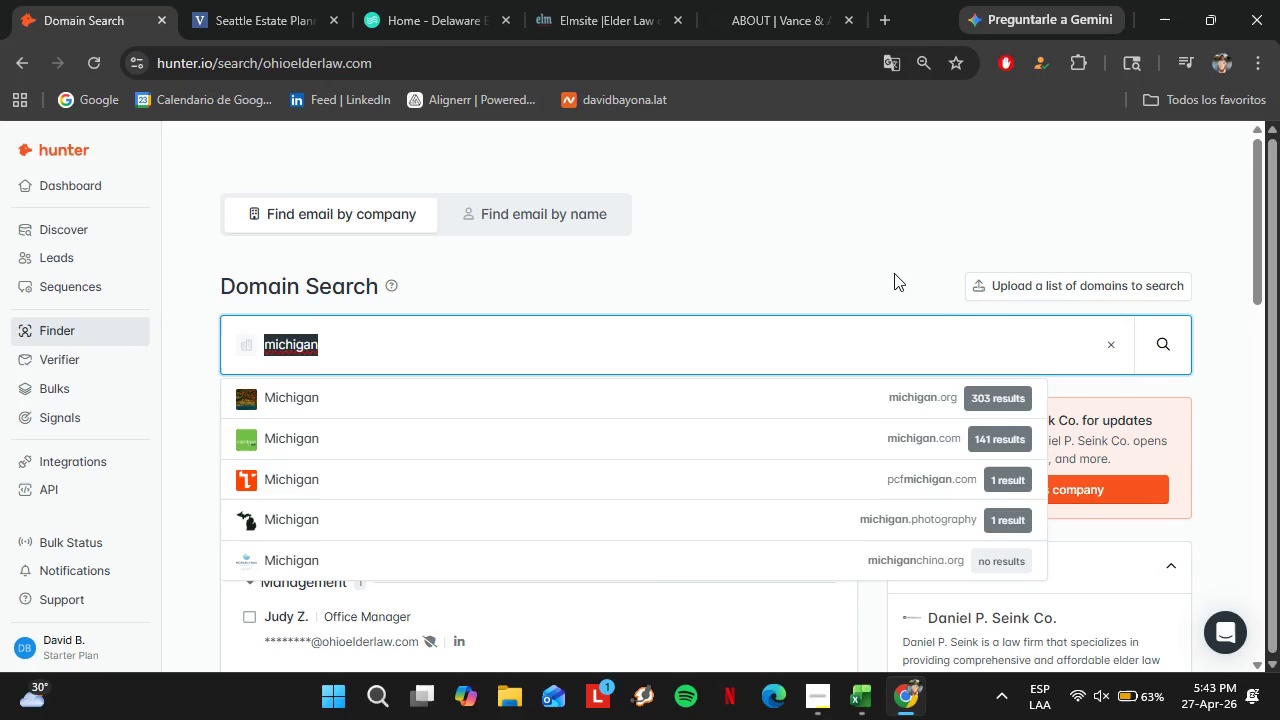 
wait(12.14)
 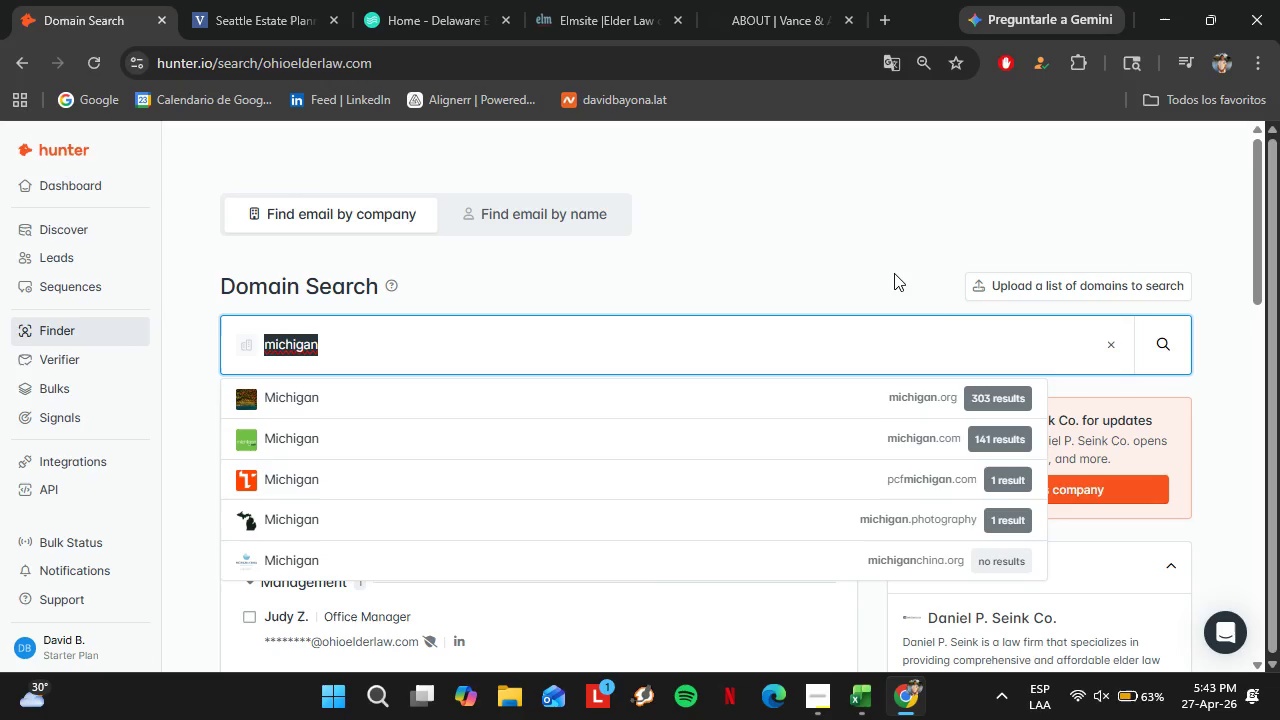 
scroll: coordinate [869, 357], scroll_direction: up, amount: 3.0
 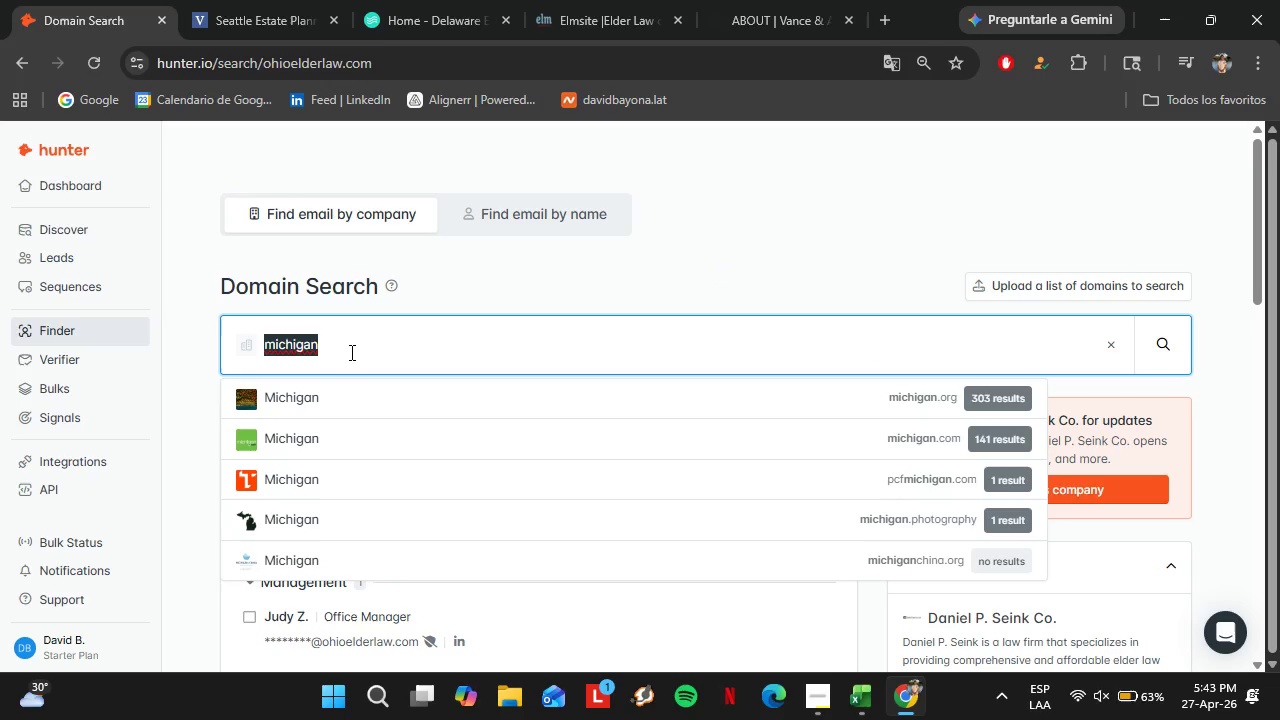 
wait(13.66)
 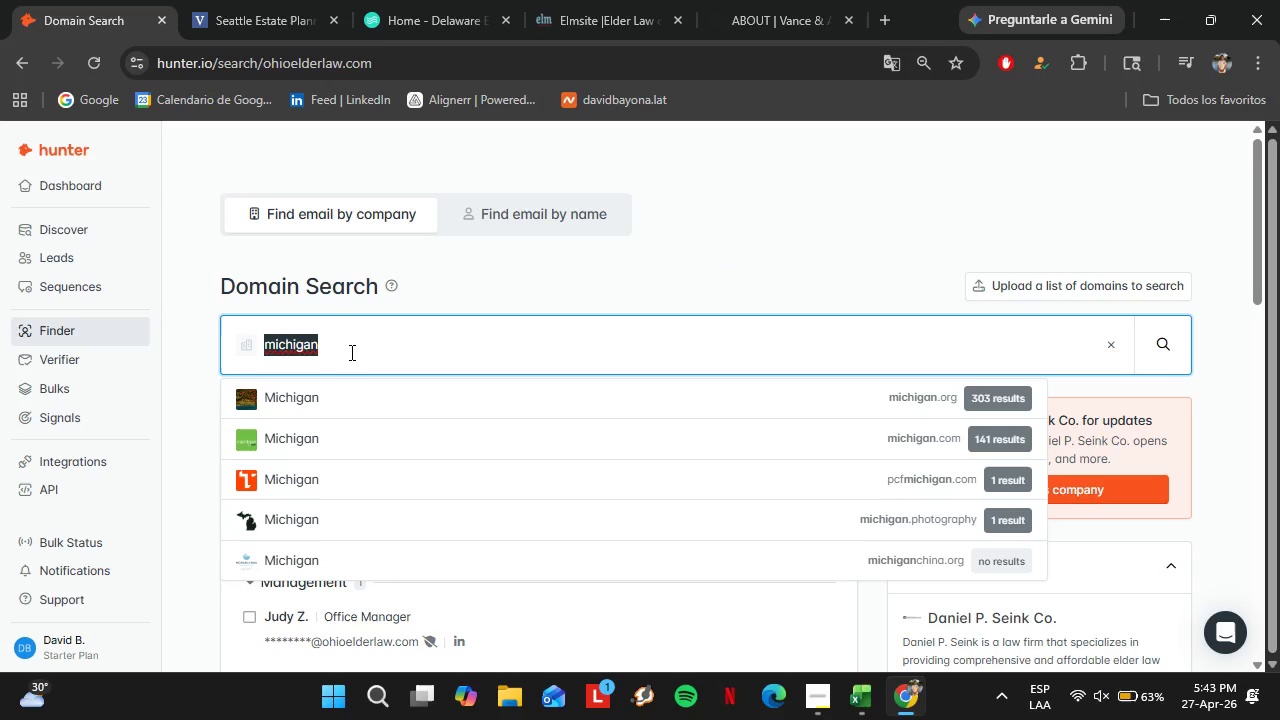 
type(elderlaw.com)
 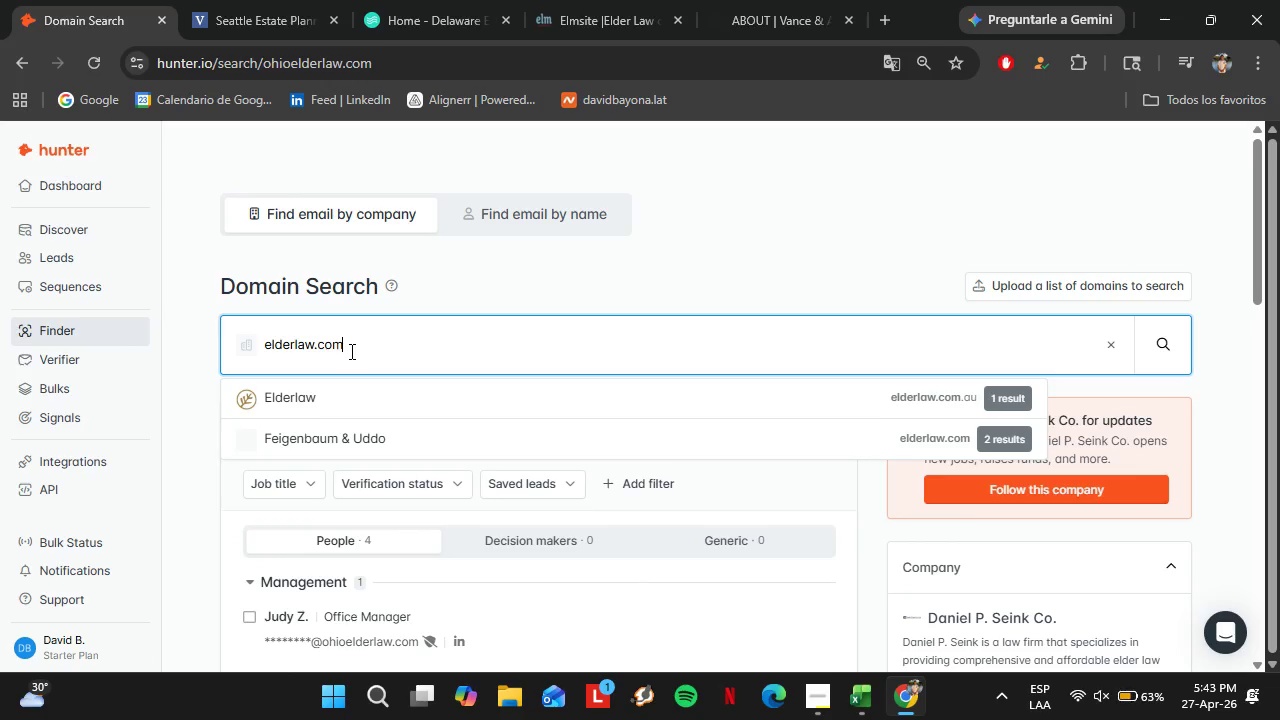 
key(Enter)
 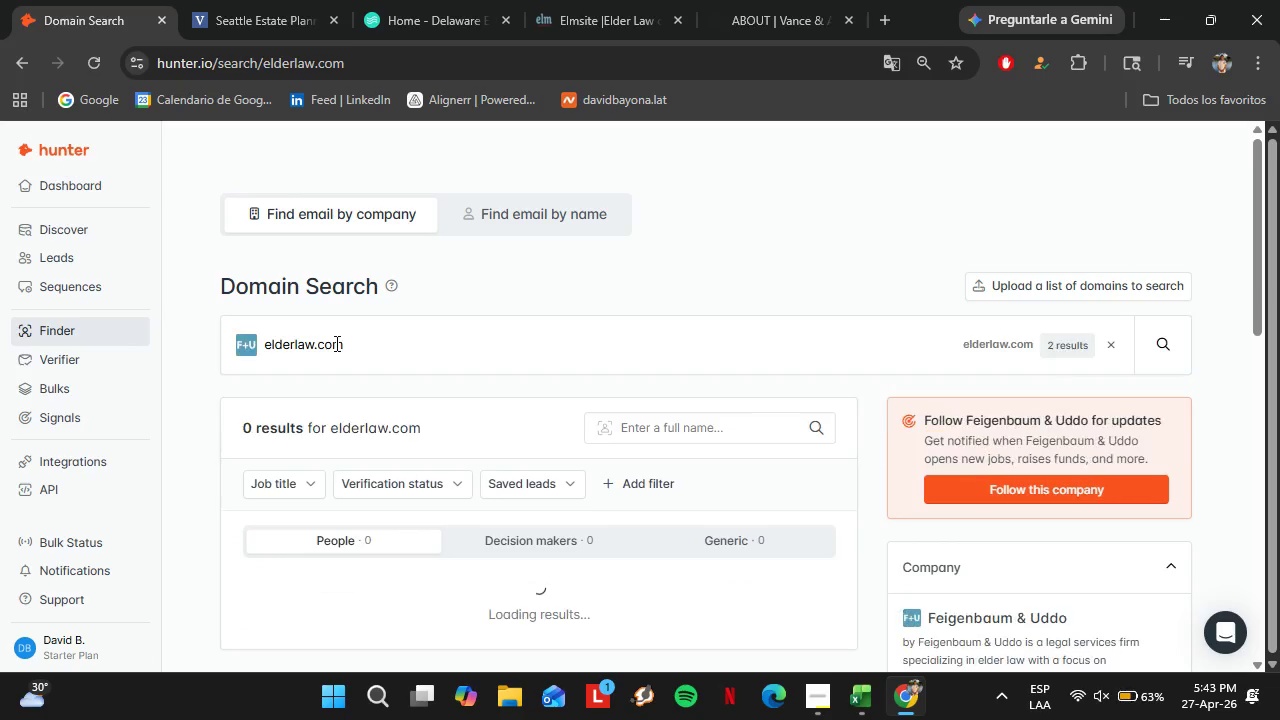 
left_click([267, 348])
 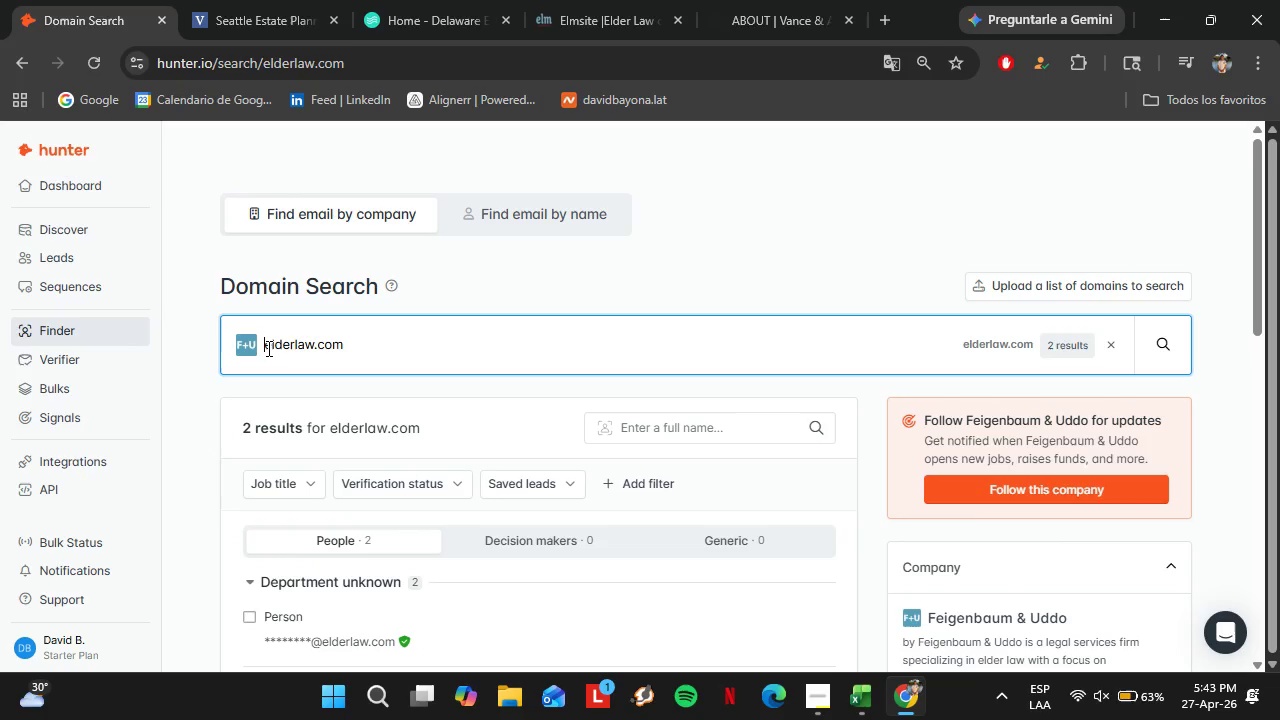 
type(michigan)
 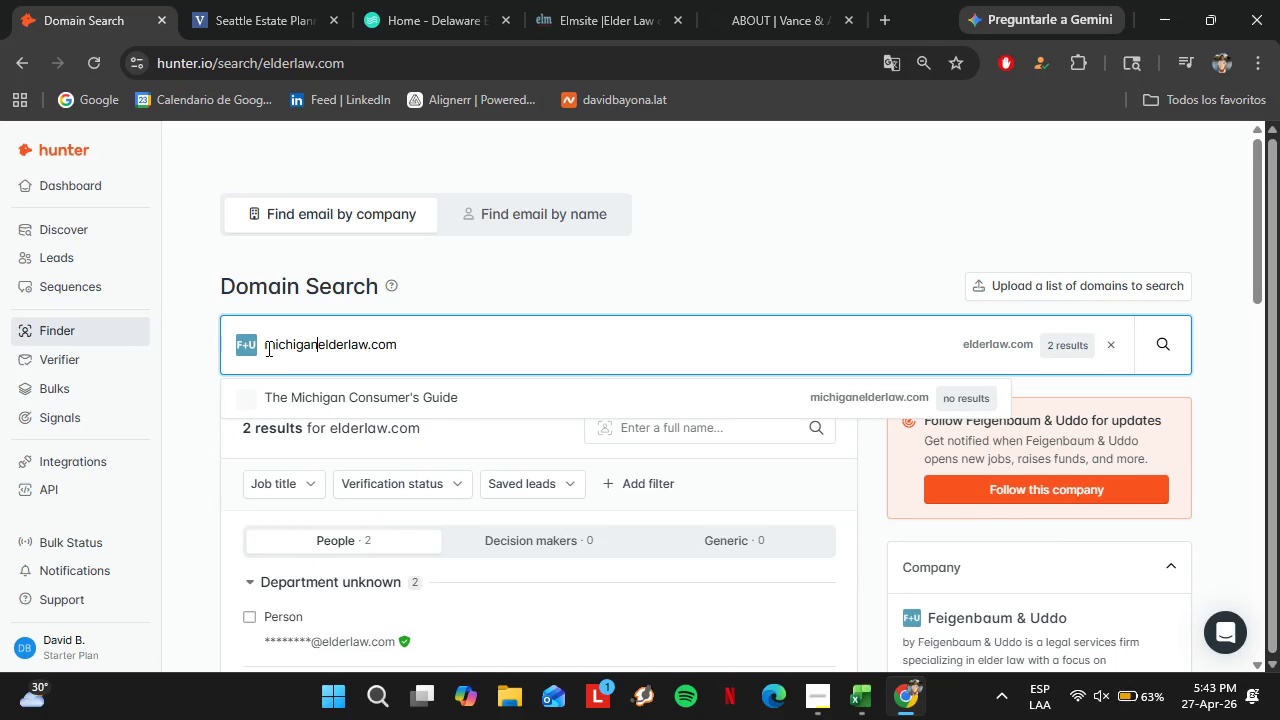 
key(Enter)
 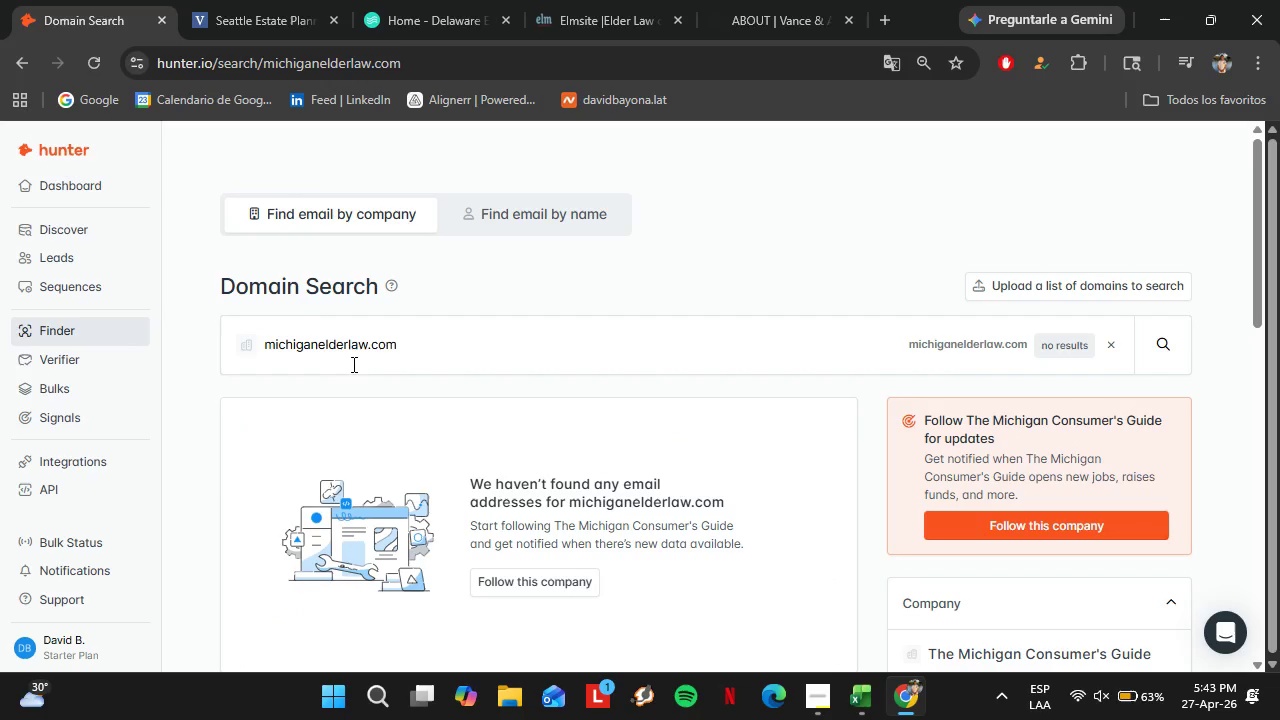 
double_click([352, 353])
 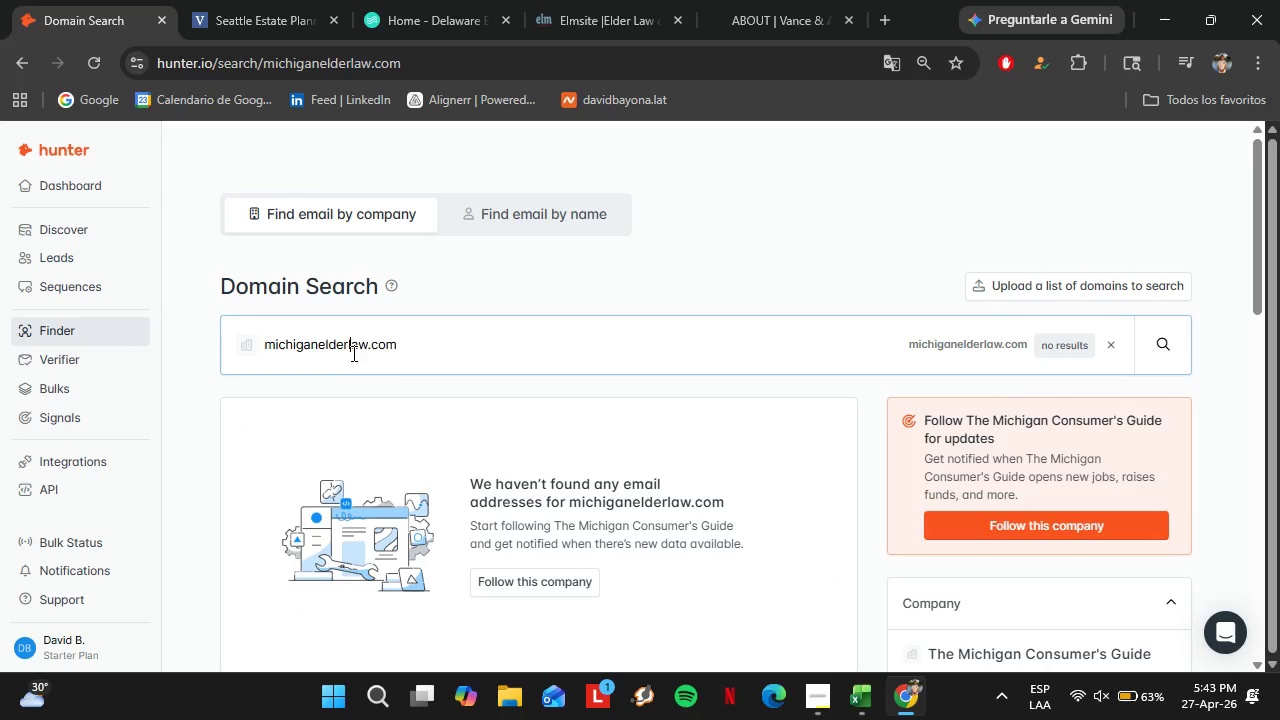 
triple_click([352, 353])
 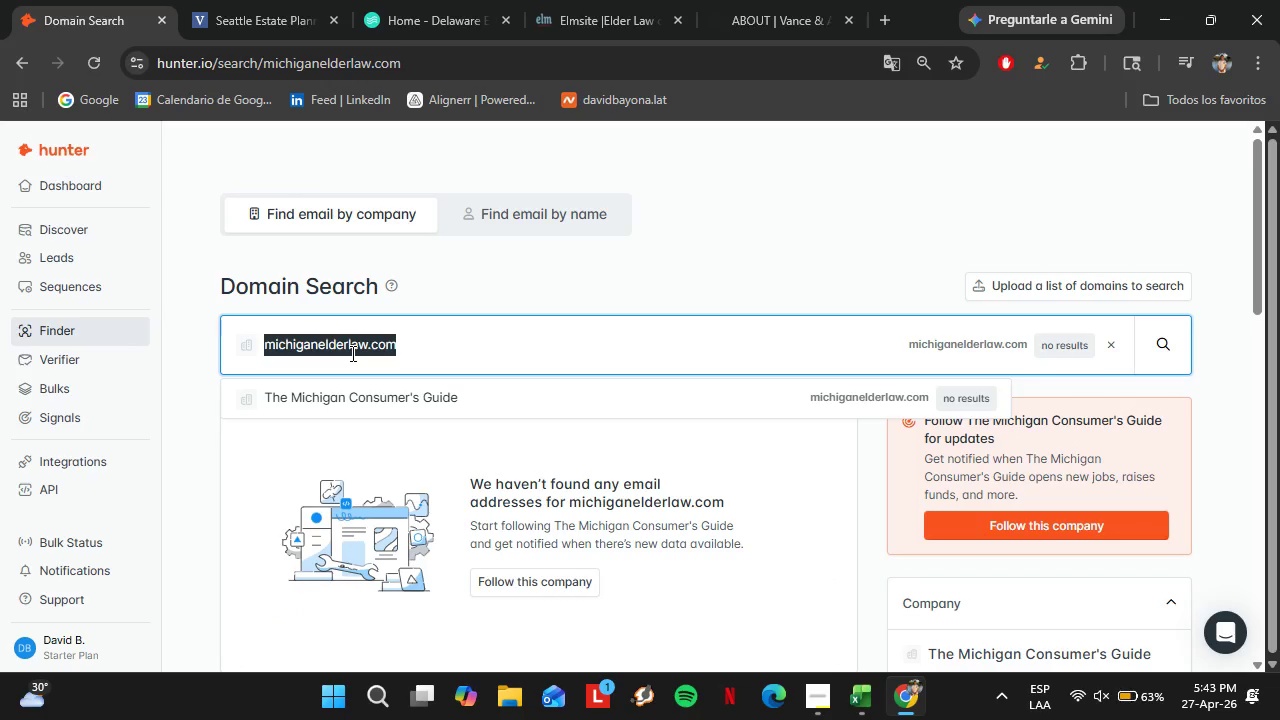 
wait(20.31)
 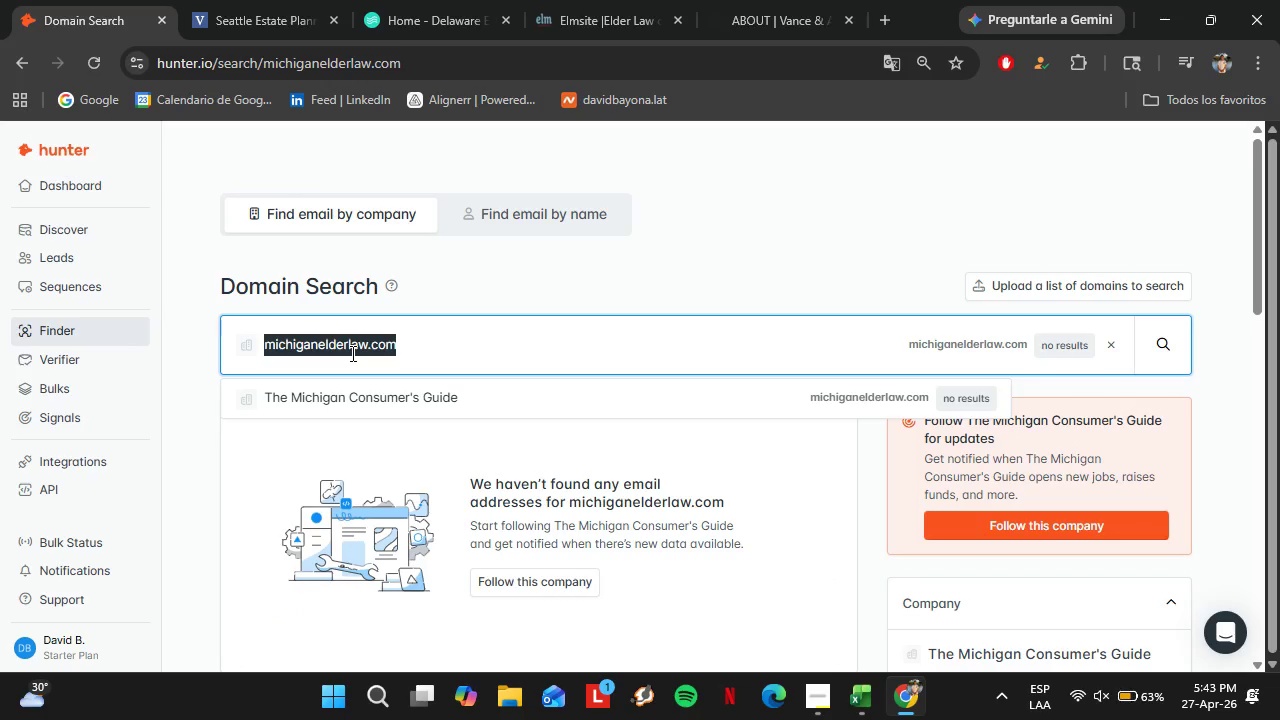 
type(illinoiselderlaw.com)
 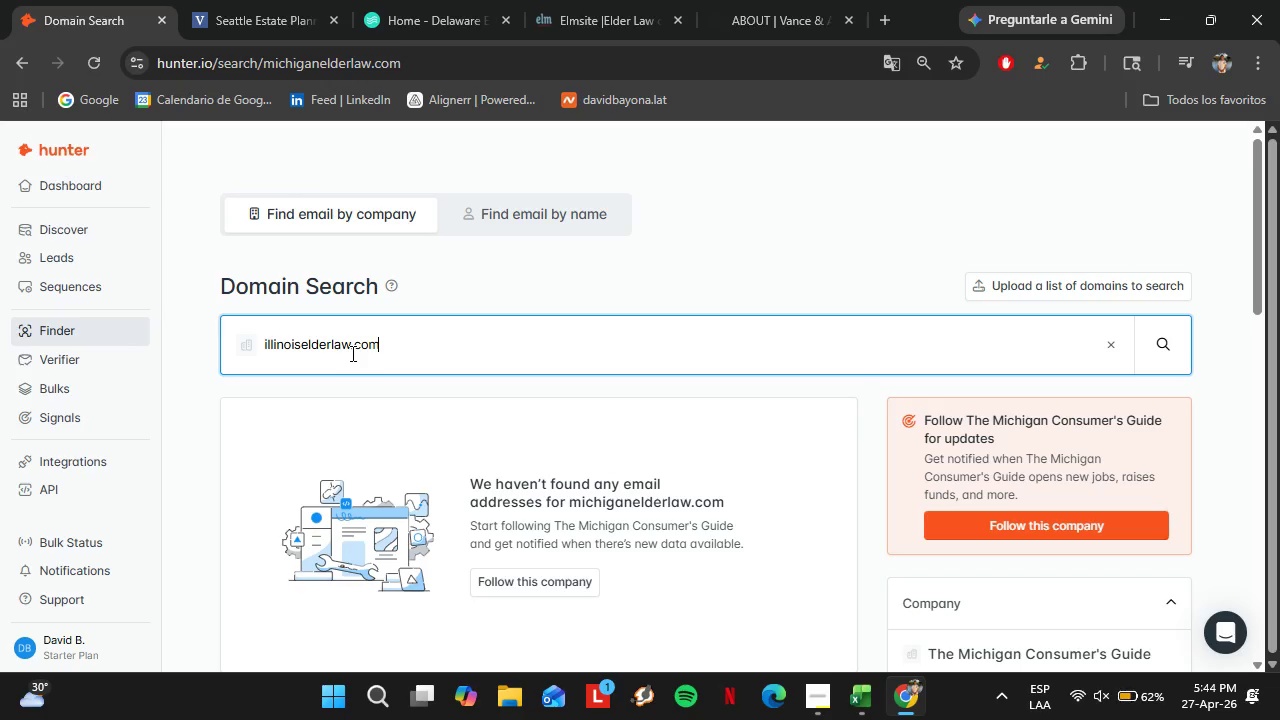 
wait(14.8)
 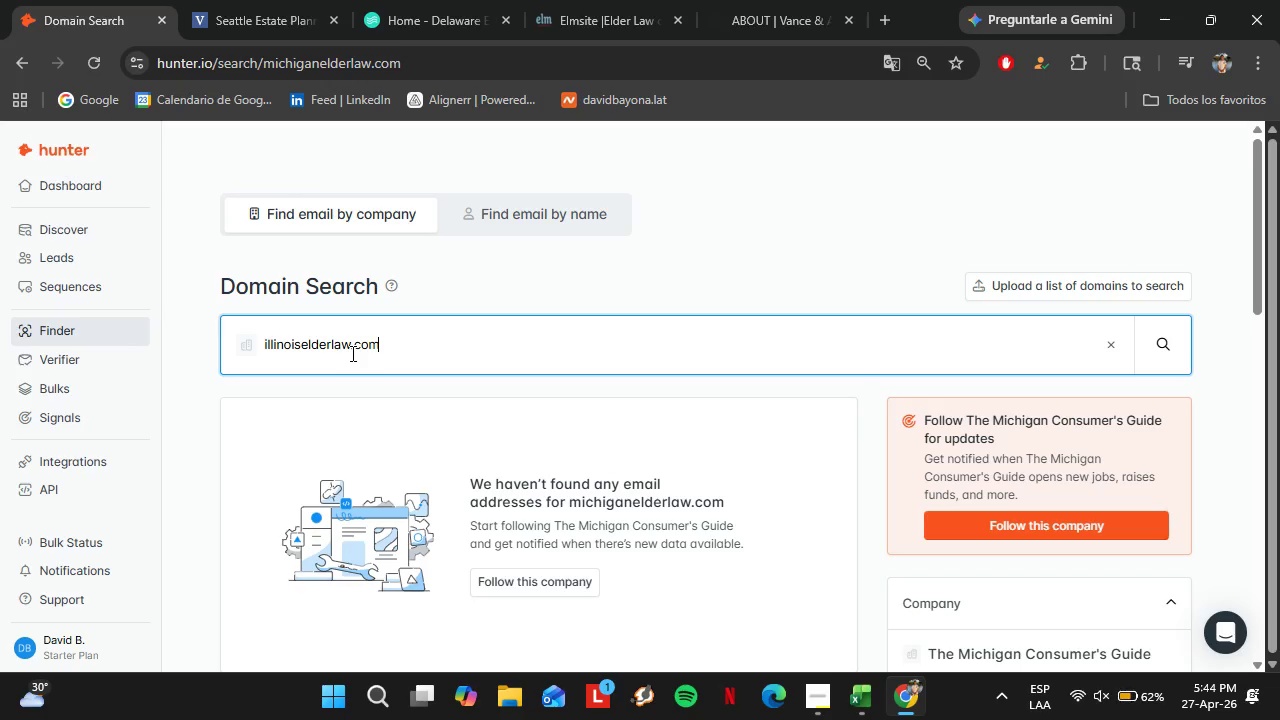 
key(Enter)
 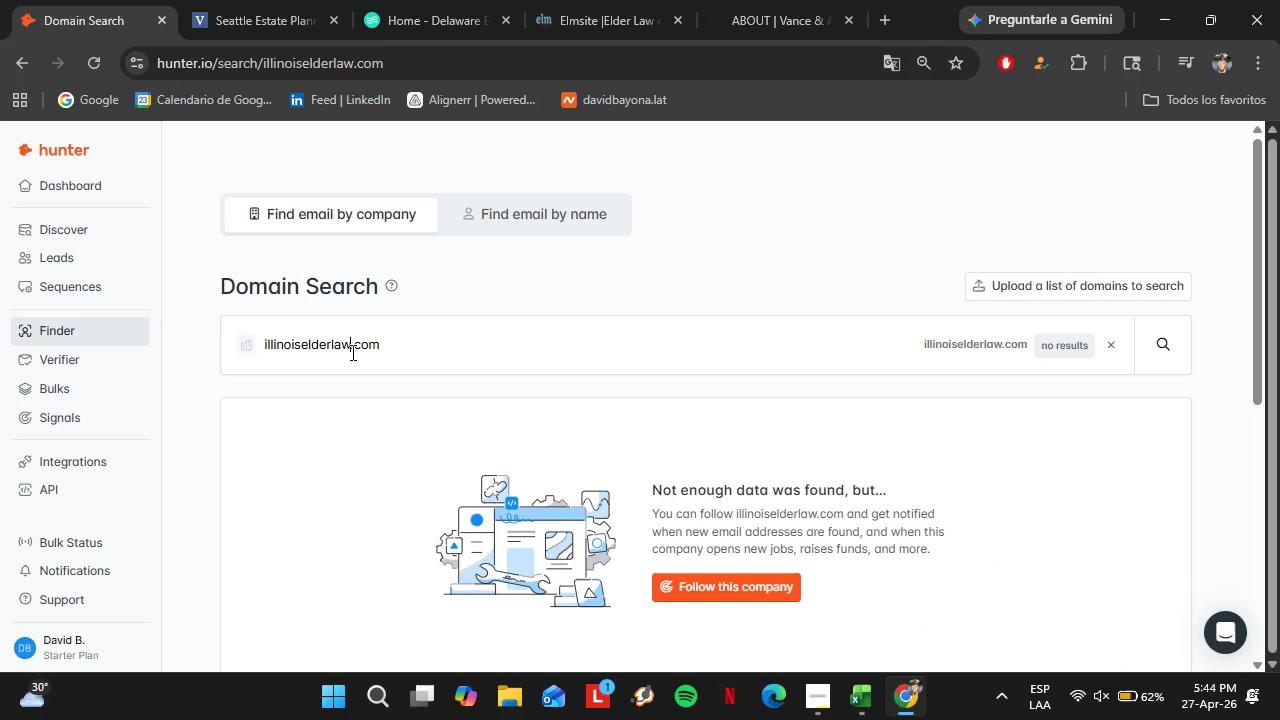 
double_click([351, 352])
 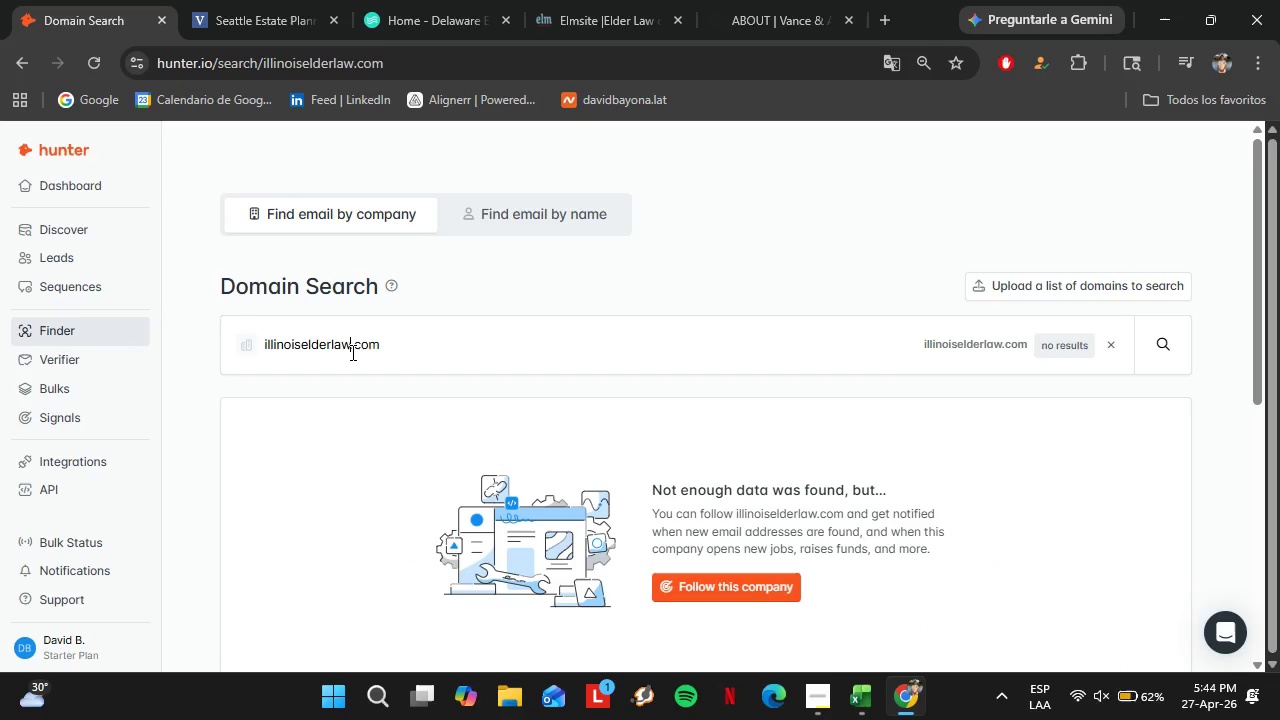 
triple_click([351, 352])
 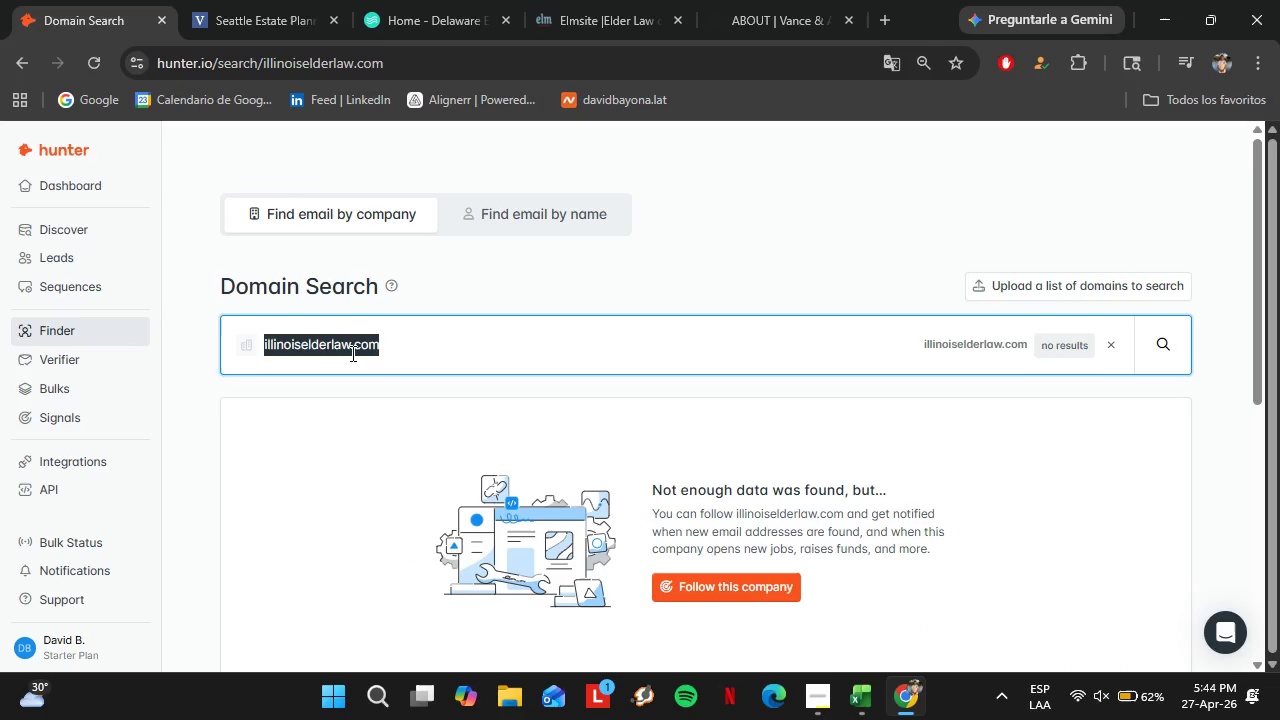 
type(wiscon)
 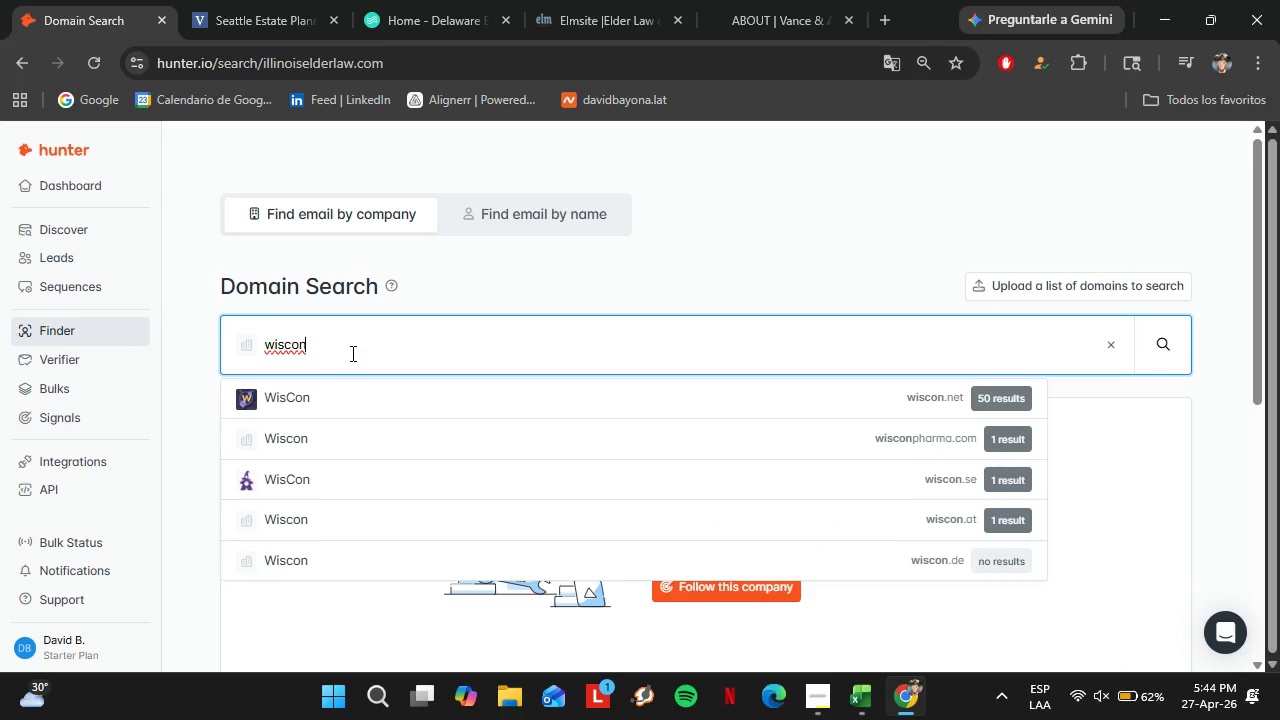 
type(sinelderlaw.com)
 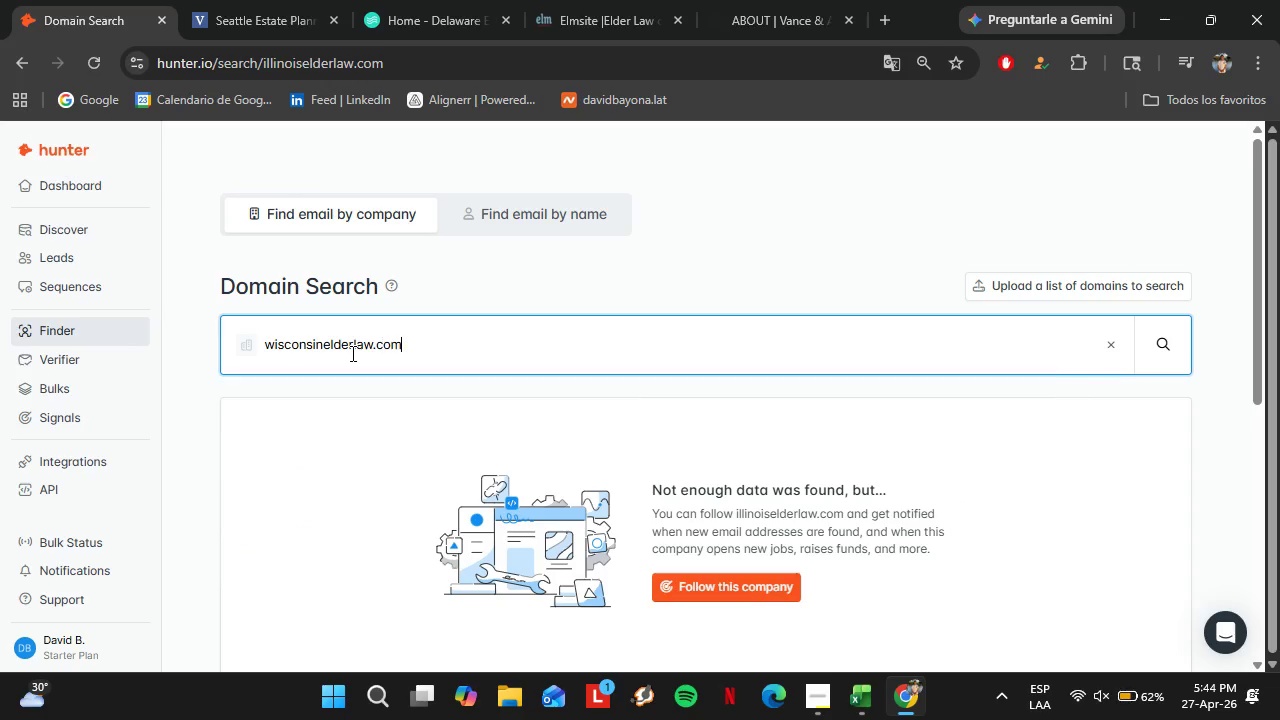 
key(Enter)
 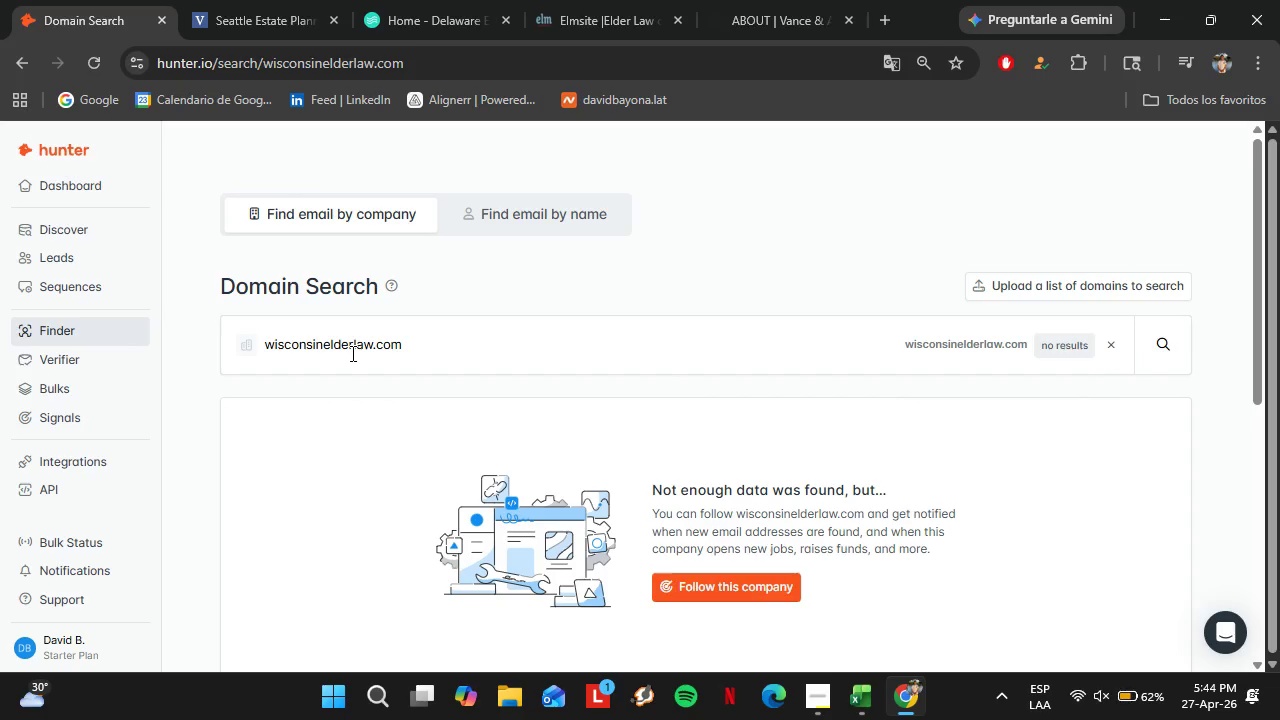 
double_click([351, 353])
 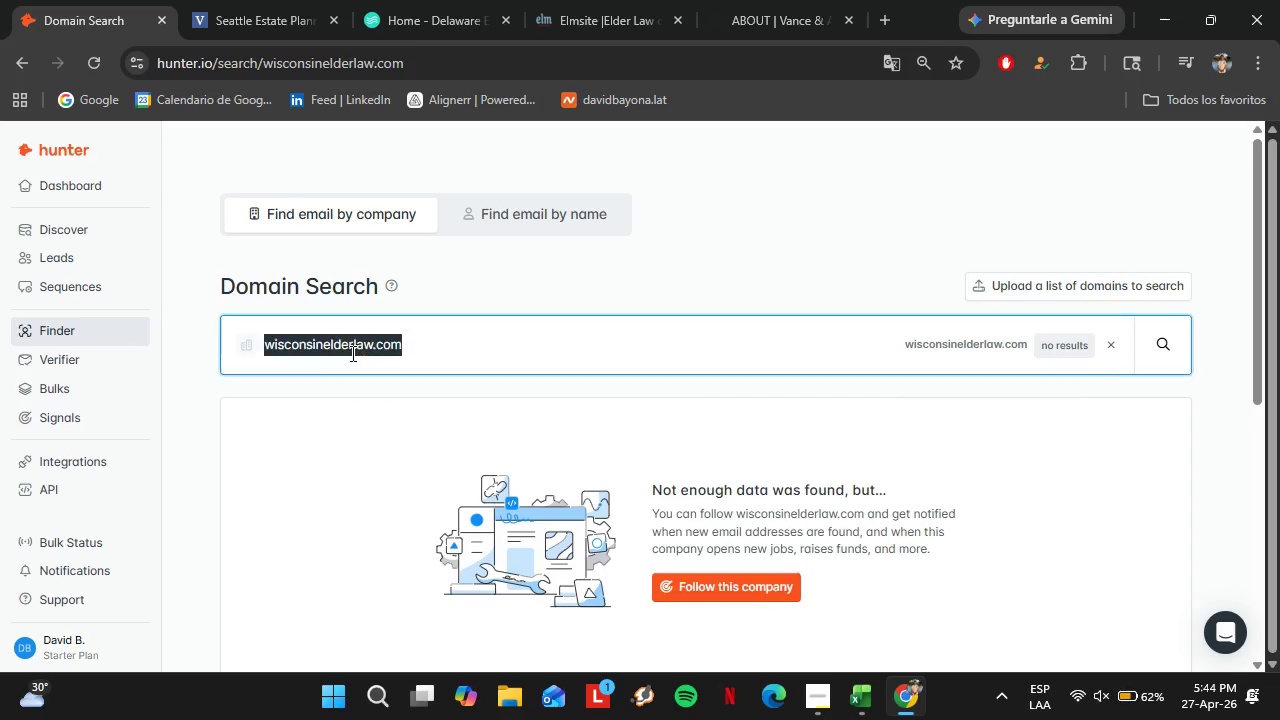 
triple_click([351, 353])
 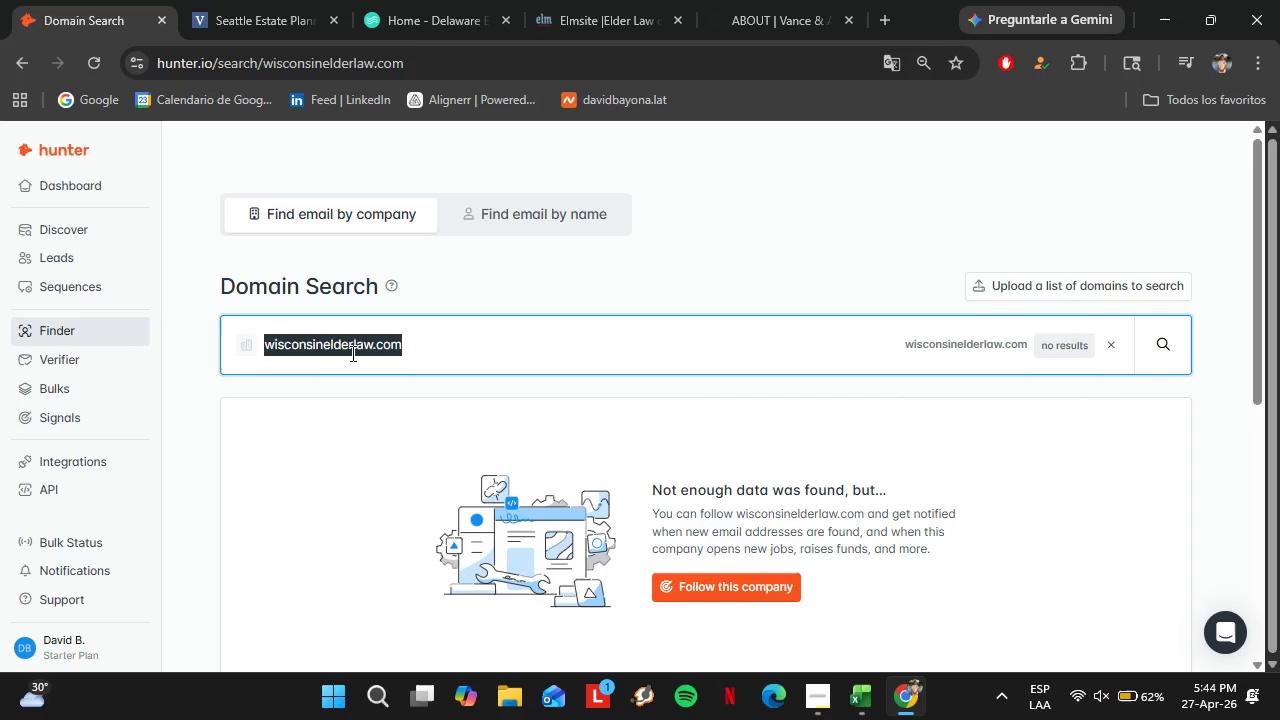 
wait(5.61)
 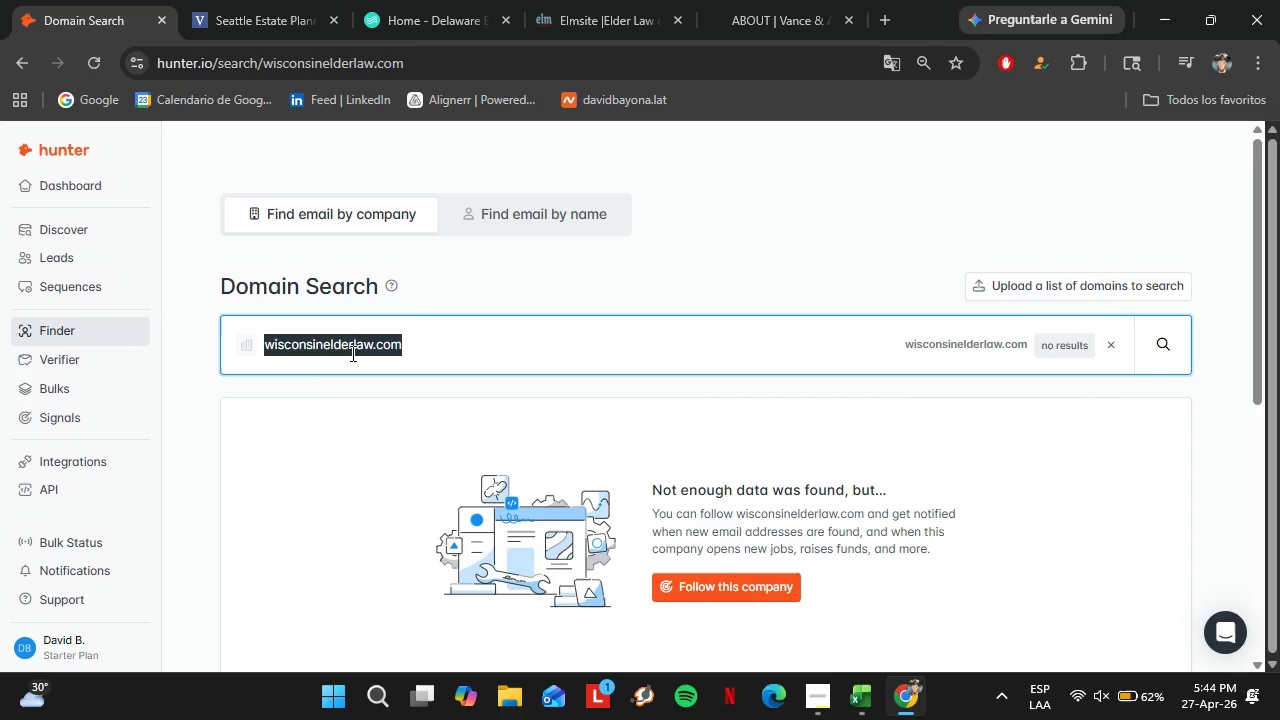 
type(minnesotaelderlae)
key(Backspace)
type(w.com)
 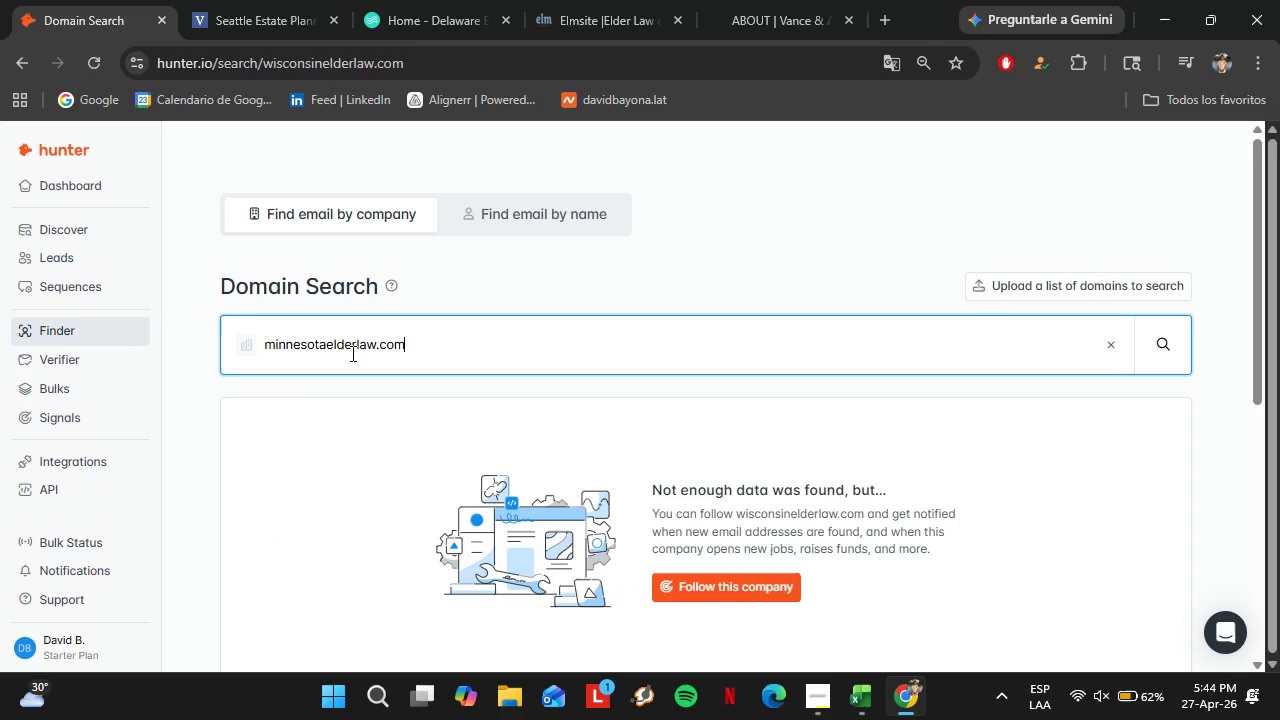 
key(Enter)
 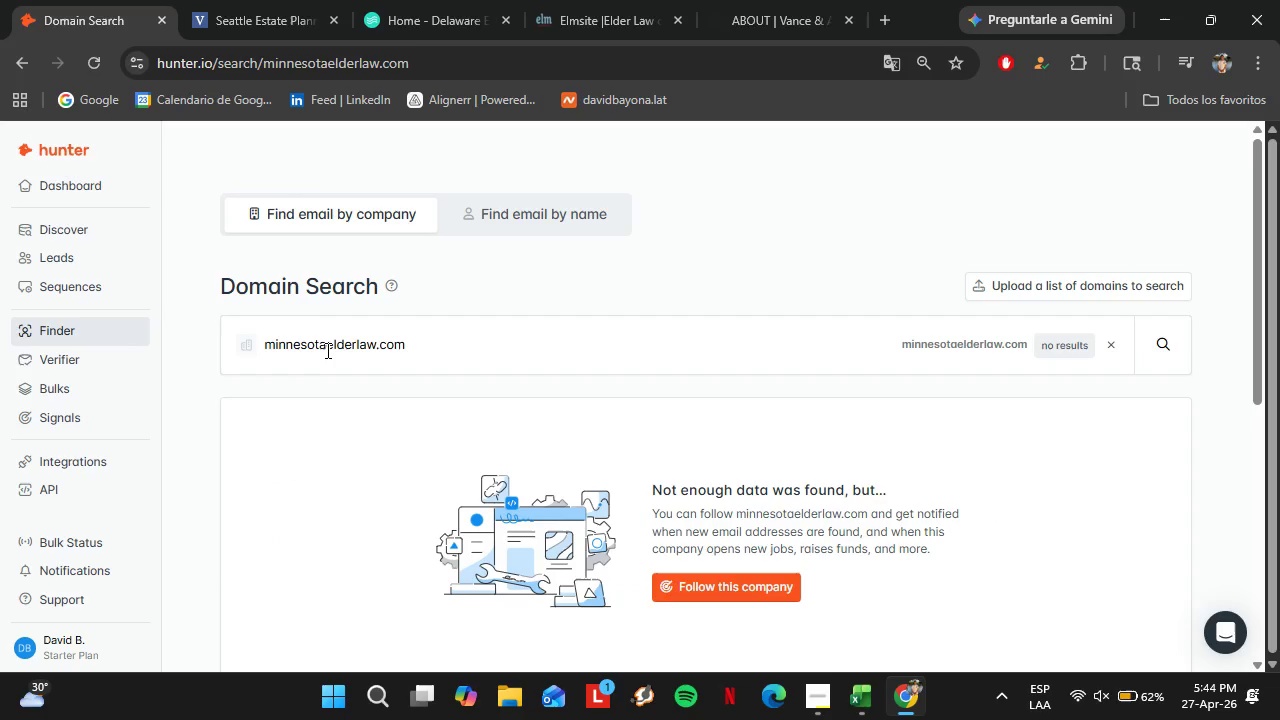 
left_click_drag(start_coordinate=[328, 348], to_coordinate=[244, 347])
 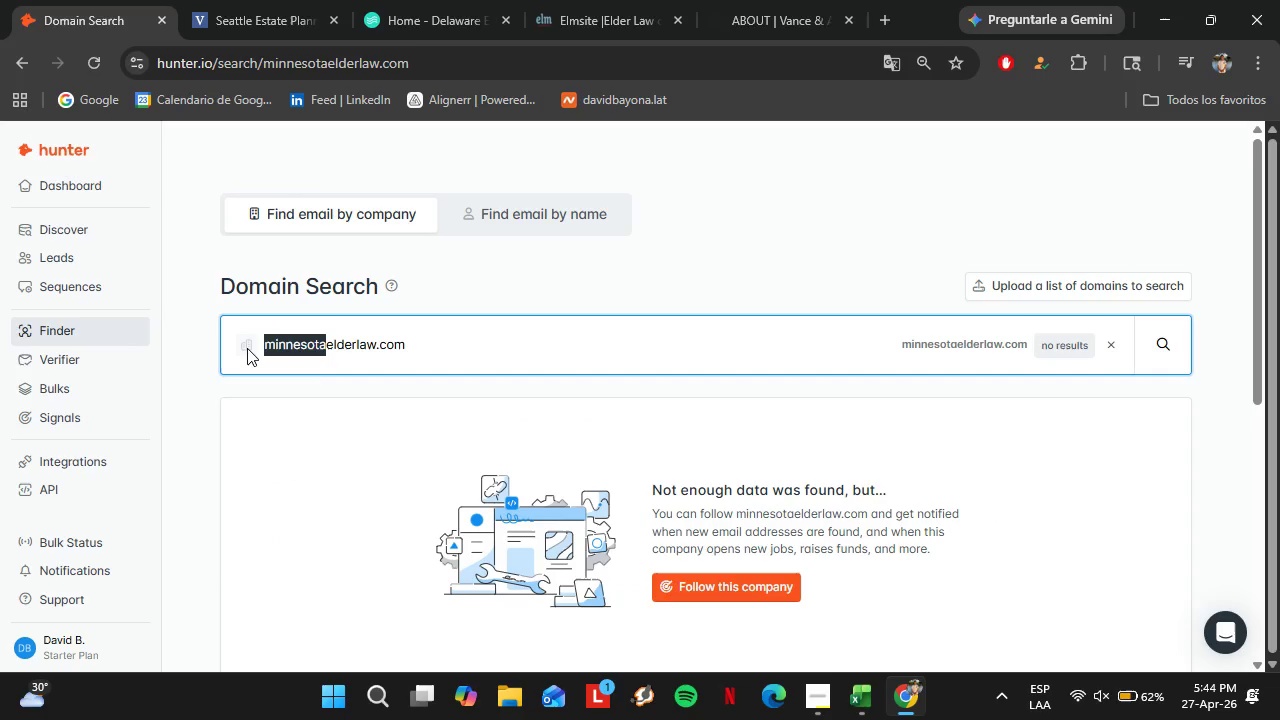 
type(miss)
 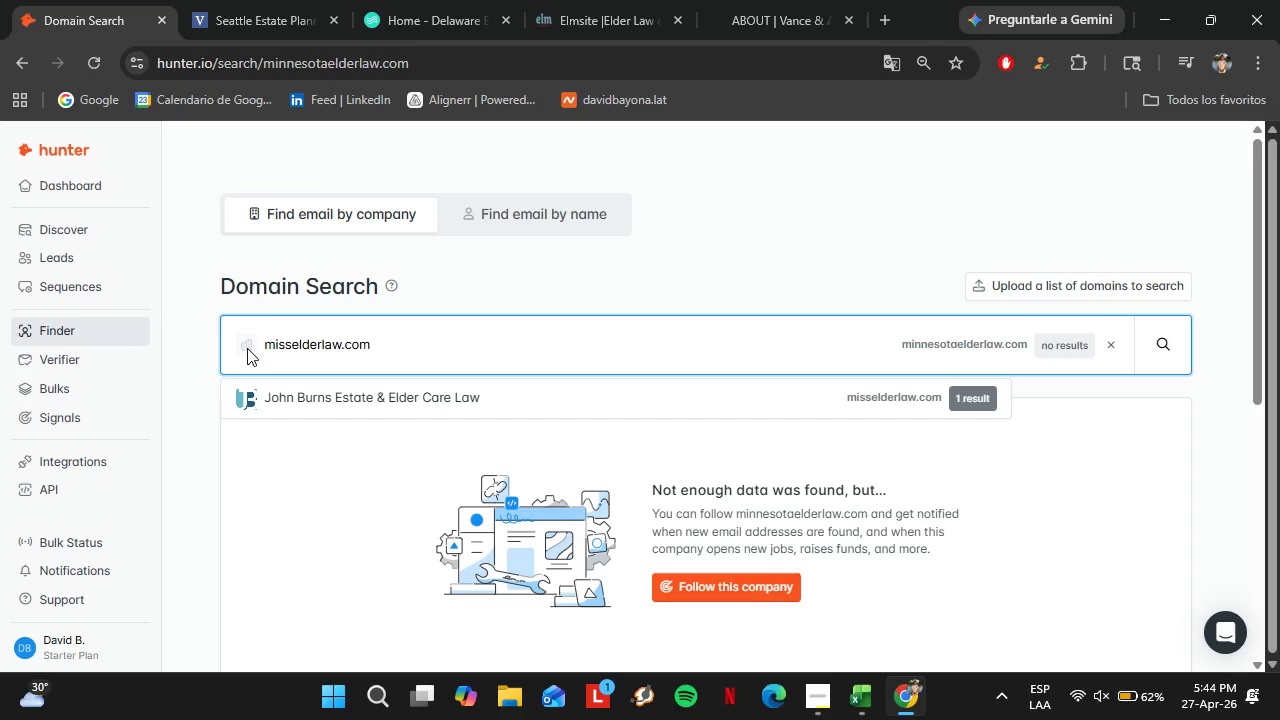 
type(ouri)
 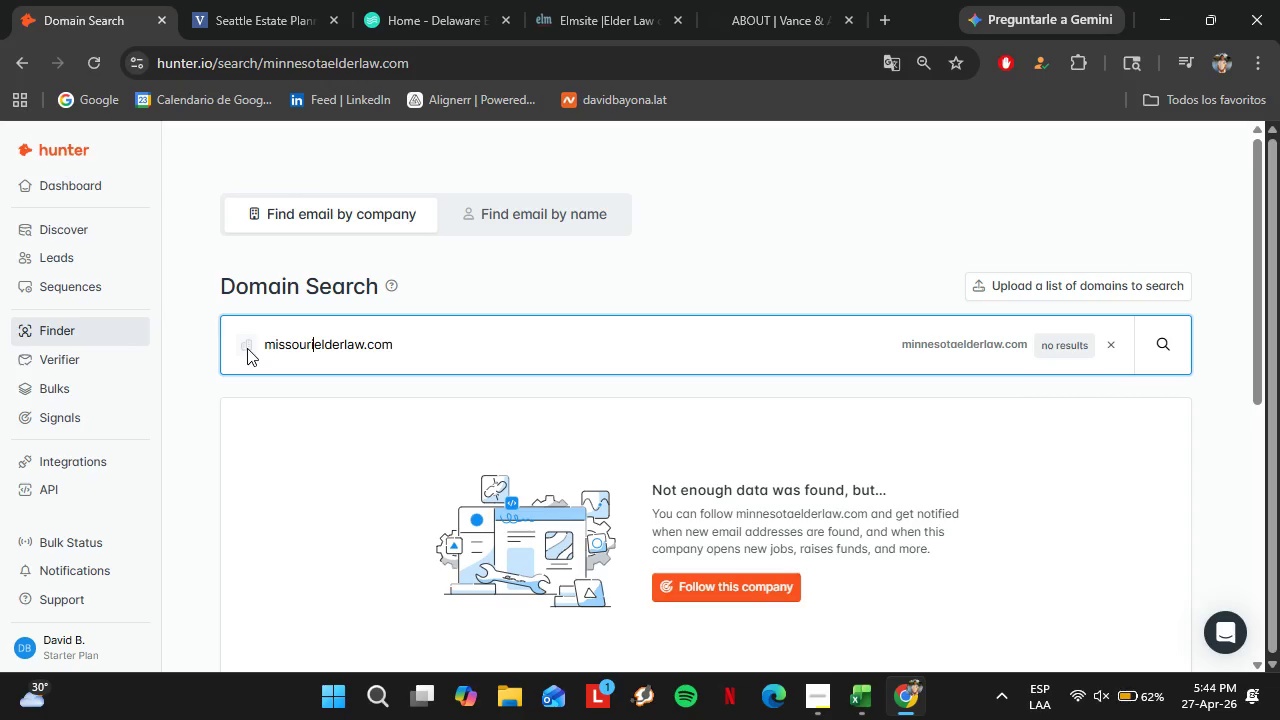 
key(Enter)
 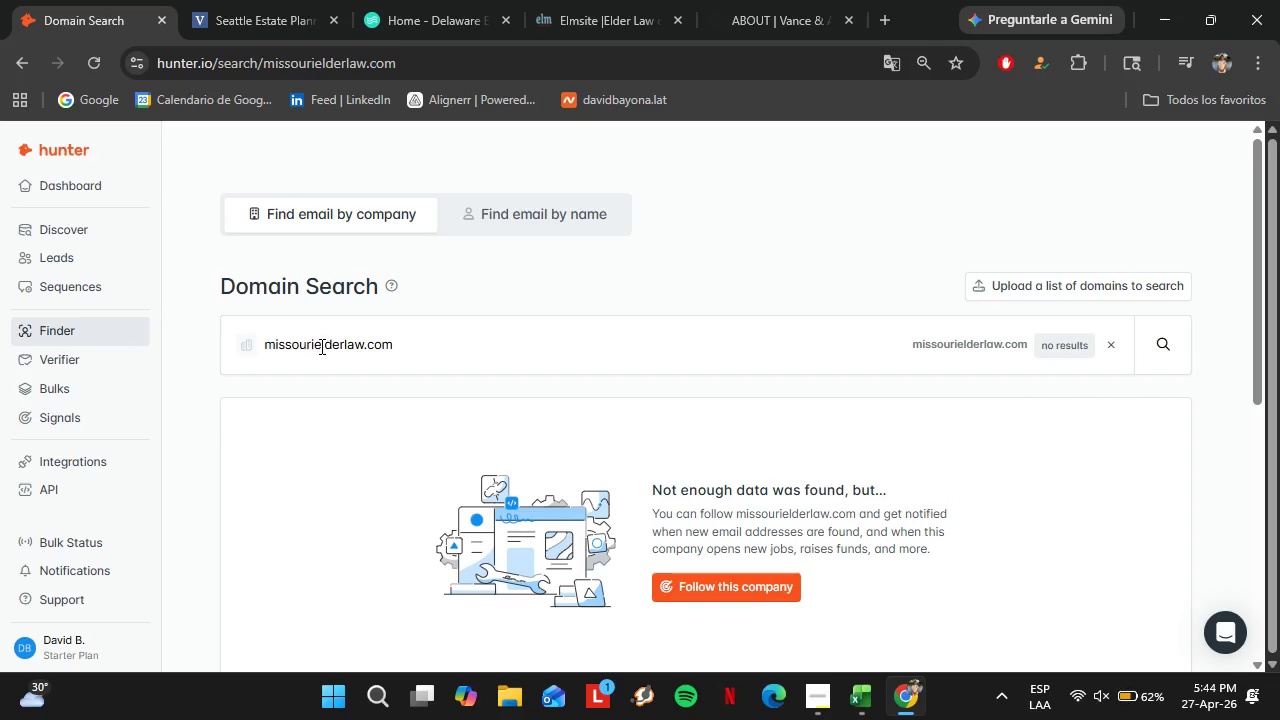 
left_click_drag(start_coordinate=[312, 344], to_coordinate=[254, 344])
 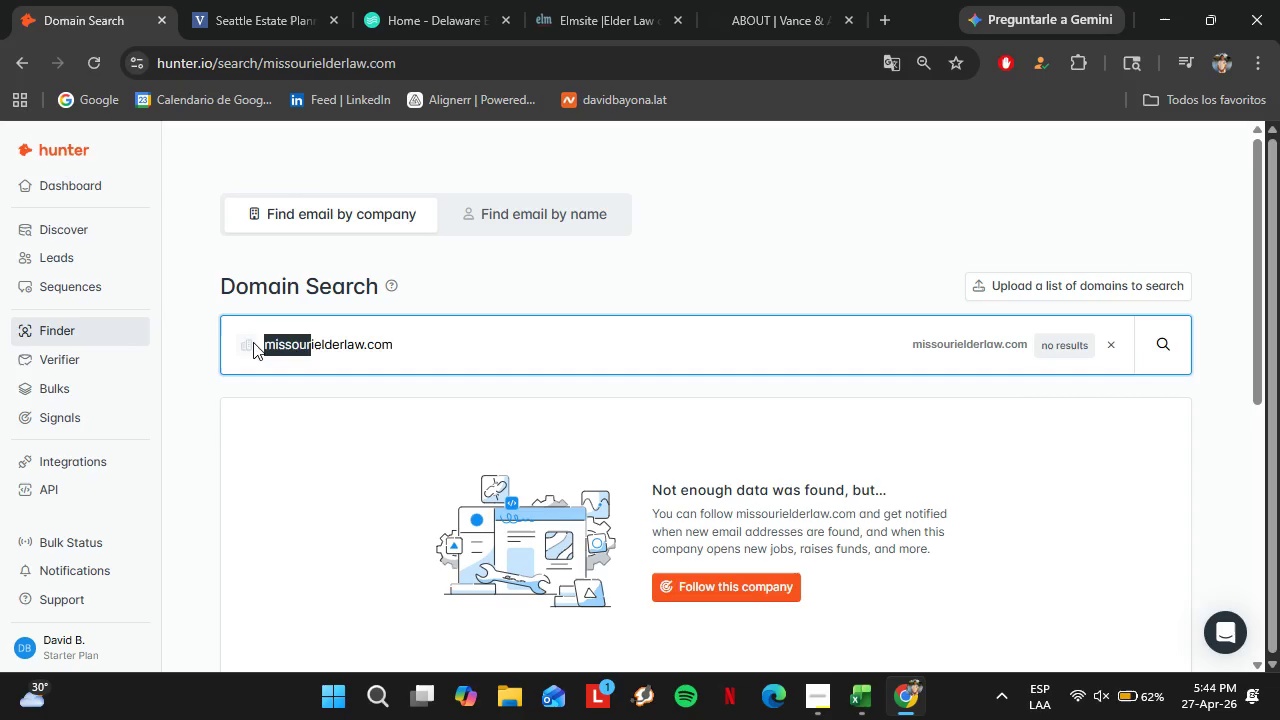 
key(Backspace)
 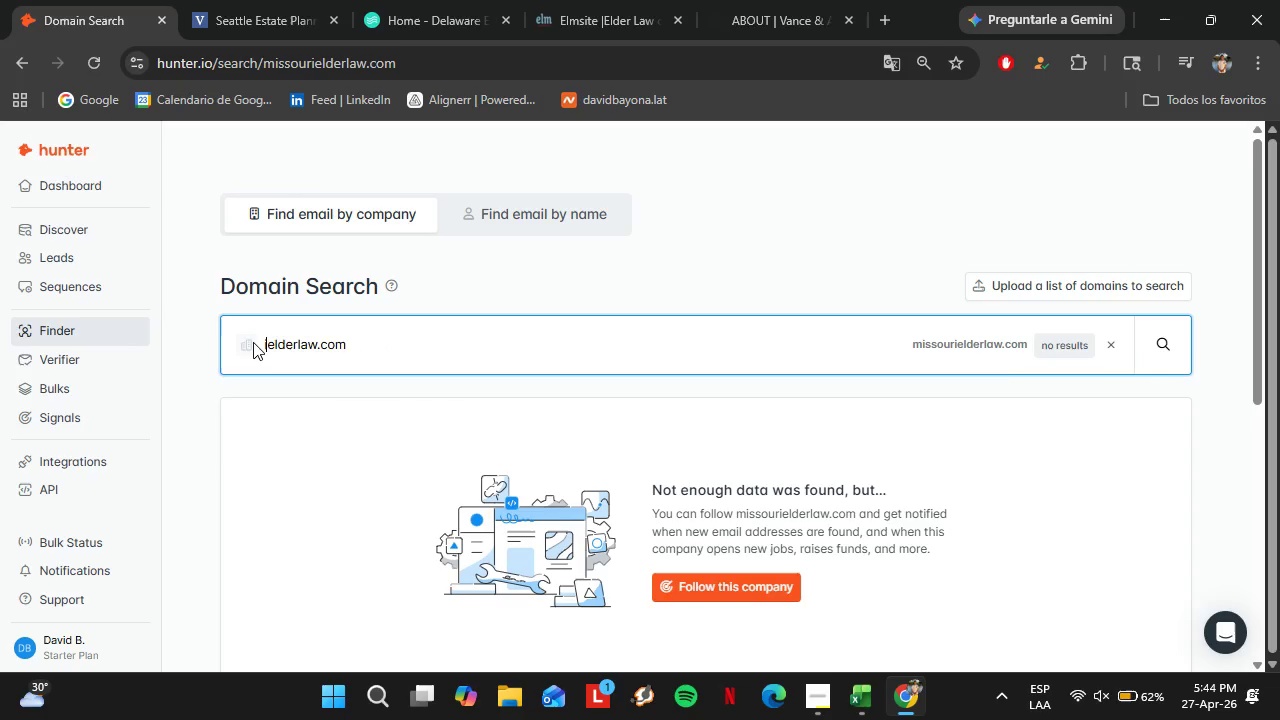 
key(ArrowRight)
 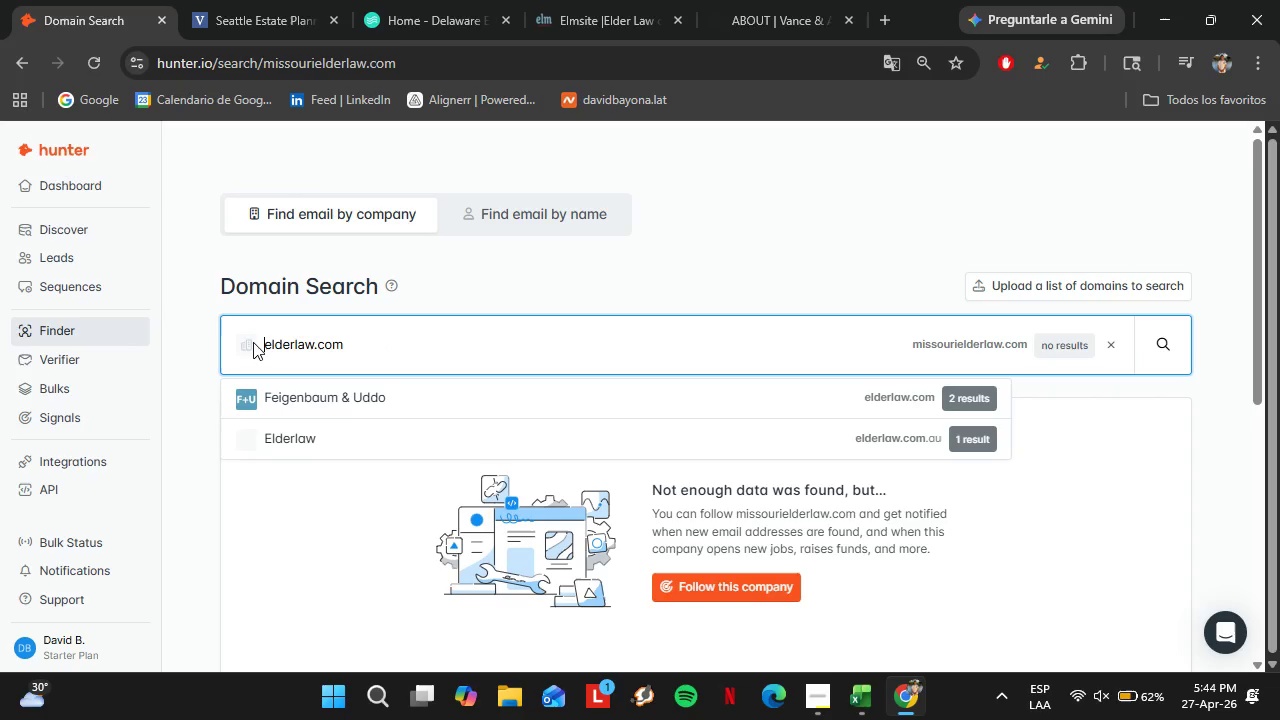 
key(Backspace)
type(arkansas)
 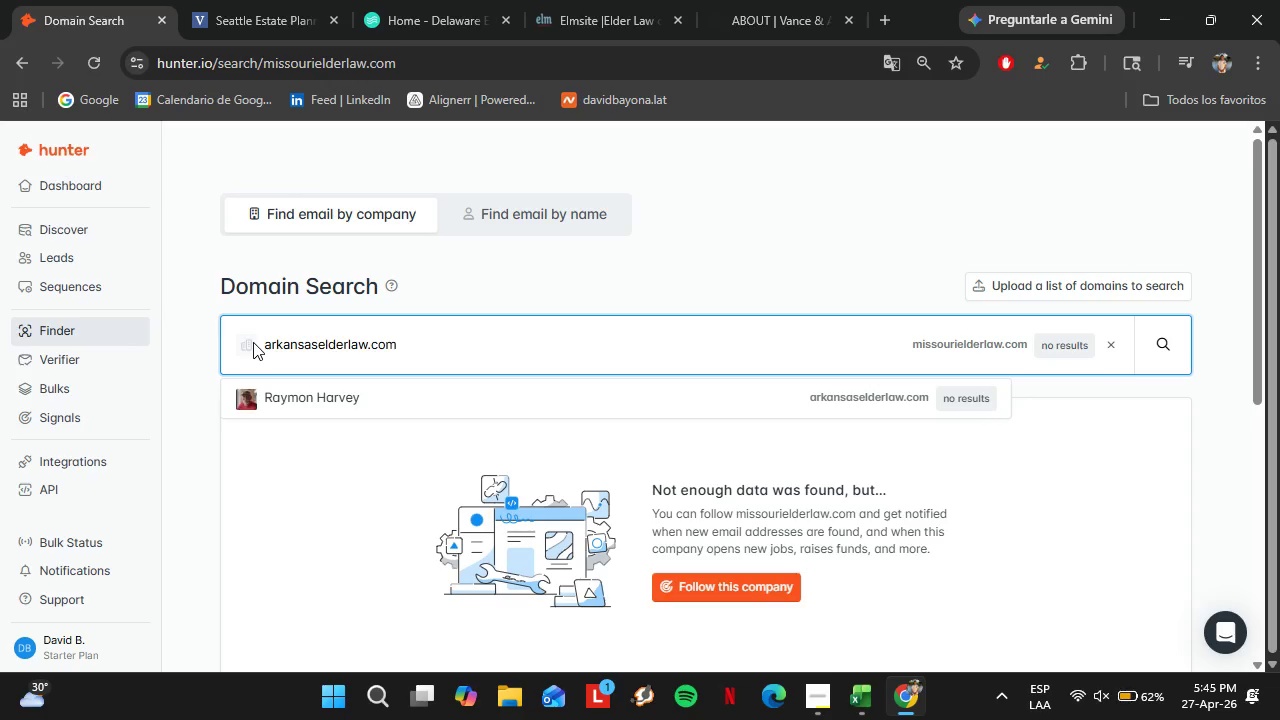 
key(Enter)
 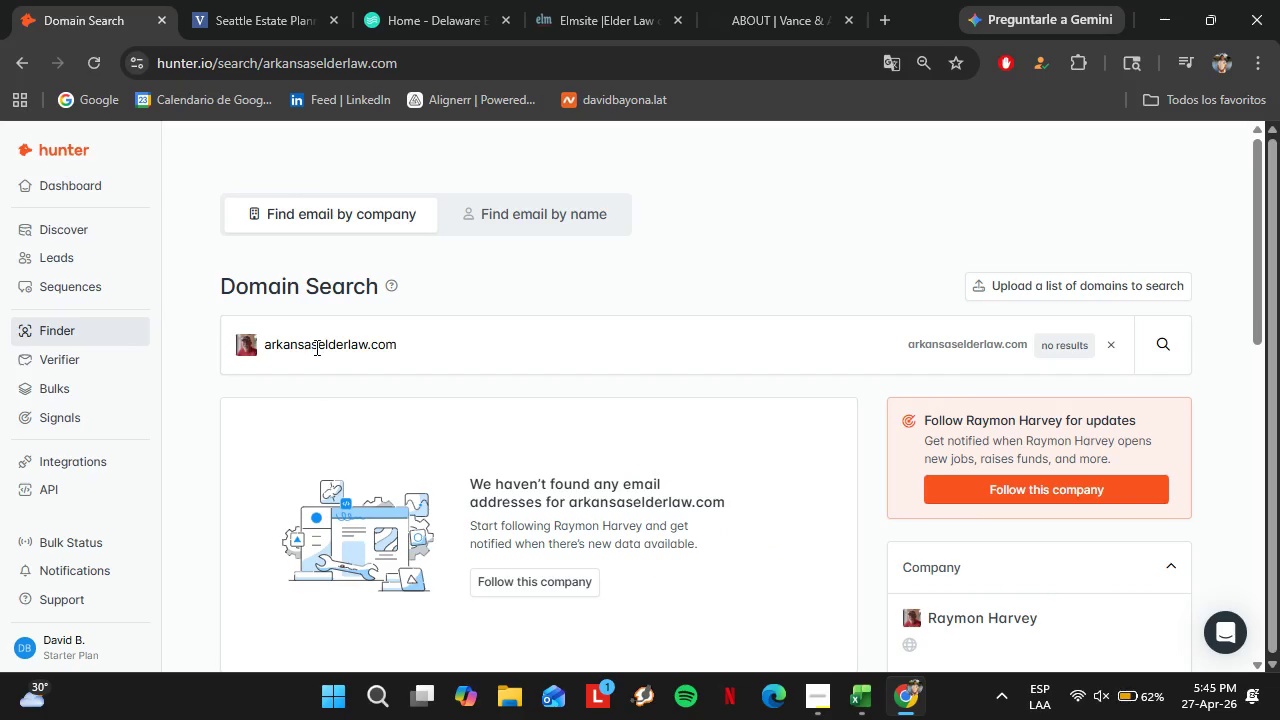 
left_click_drag(start_coordinate=[317, 350], to_coordinate=[228, 348])
 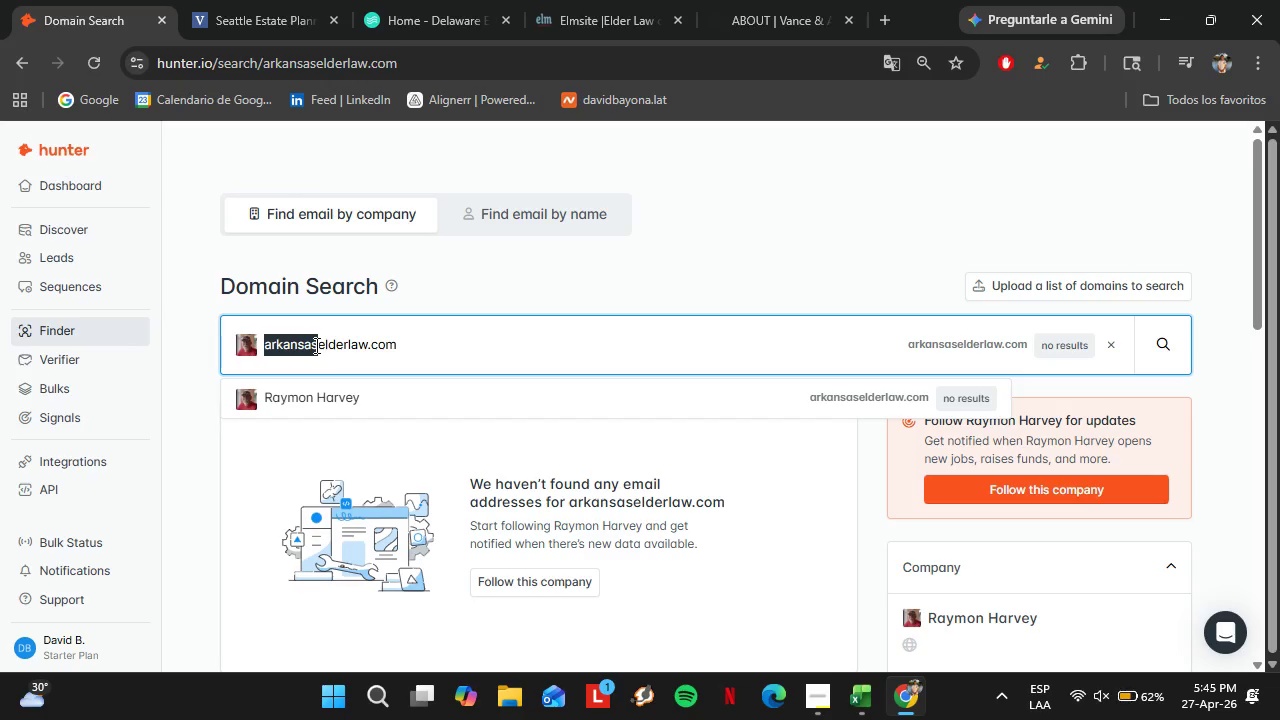 
type(texas)
 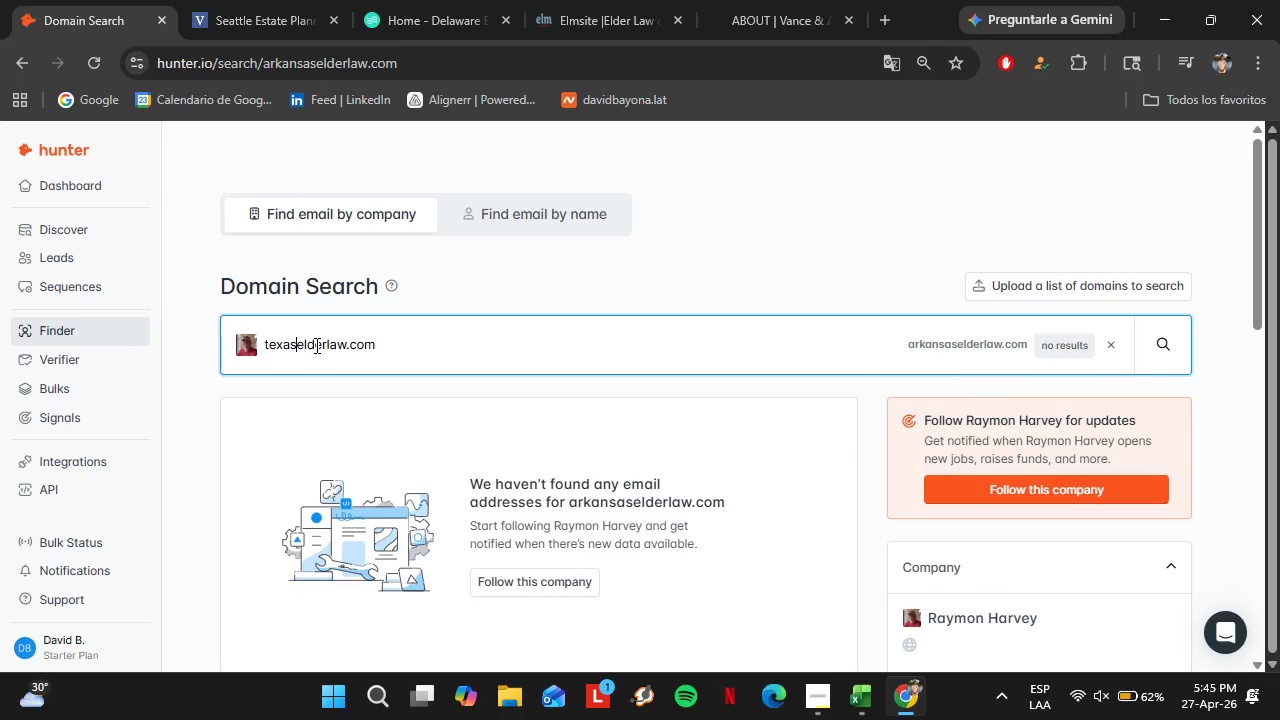 
key(Enter)
 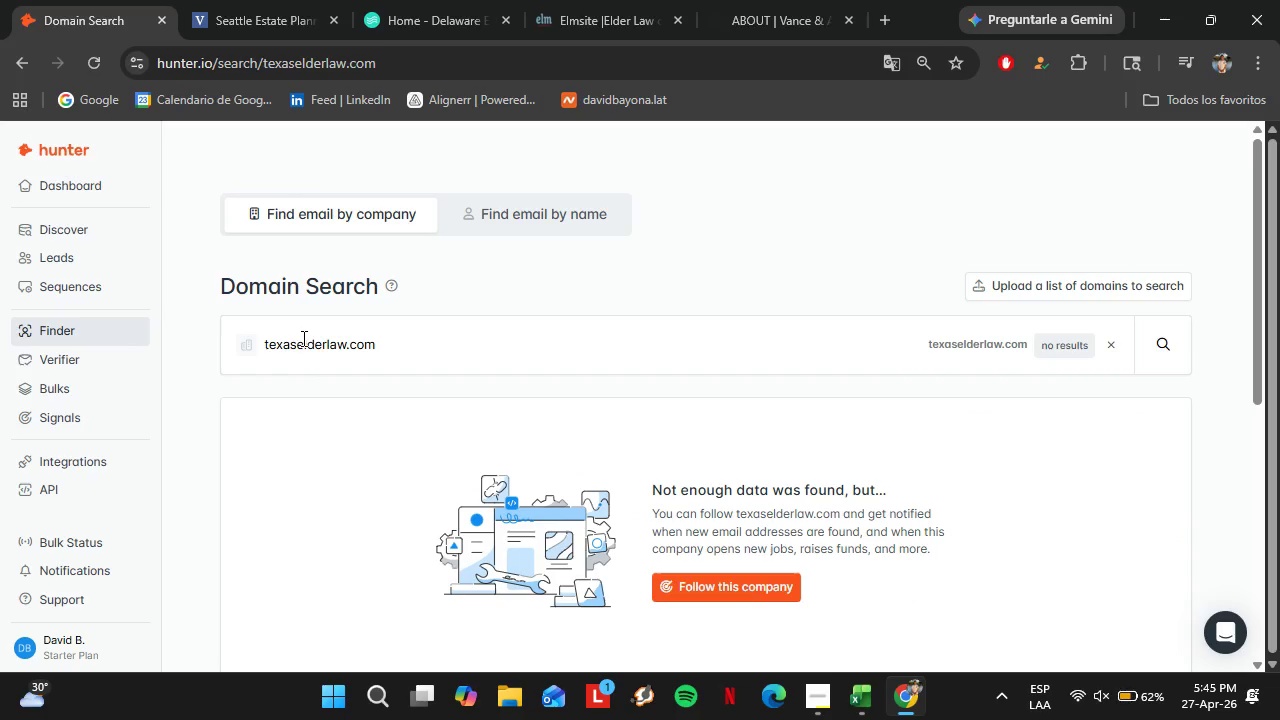 
left_click_drag(start_coordinate=[297, 349], to_coordinate=[262, 355])
 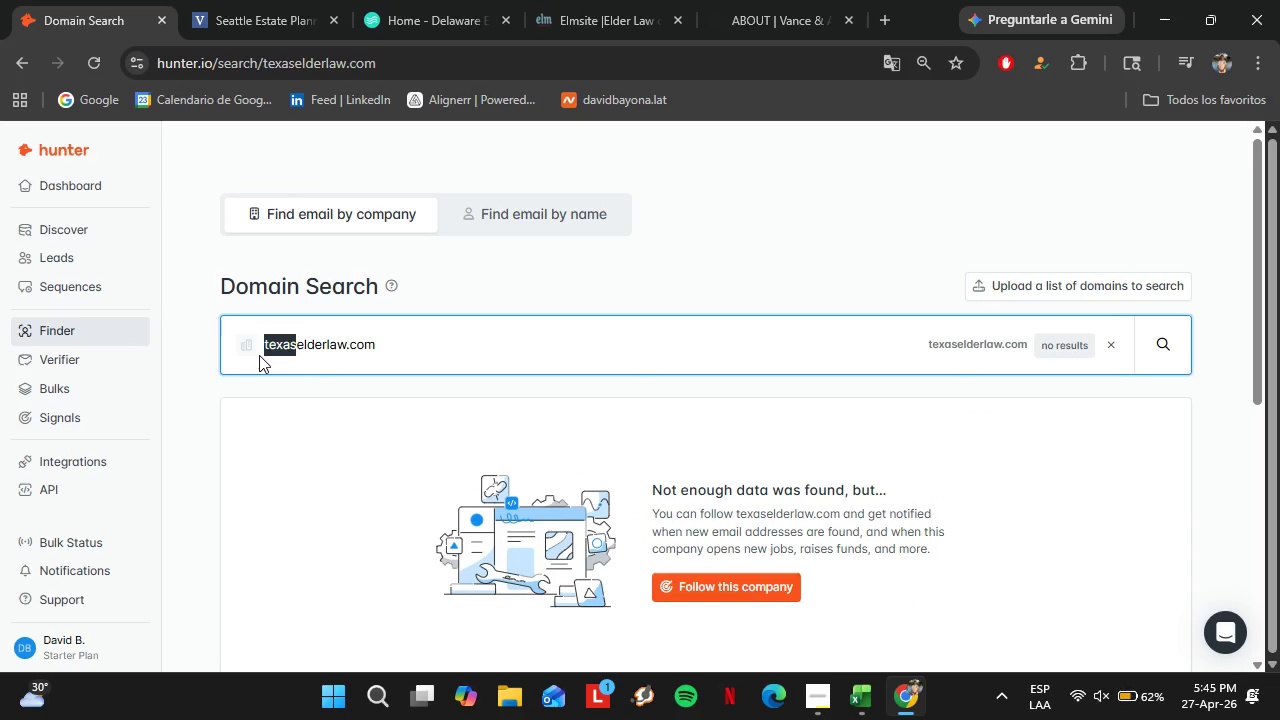 
type(arix)
key(Backspace)
type(zona)
 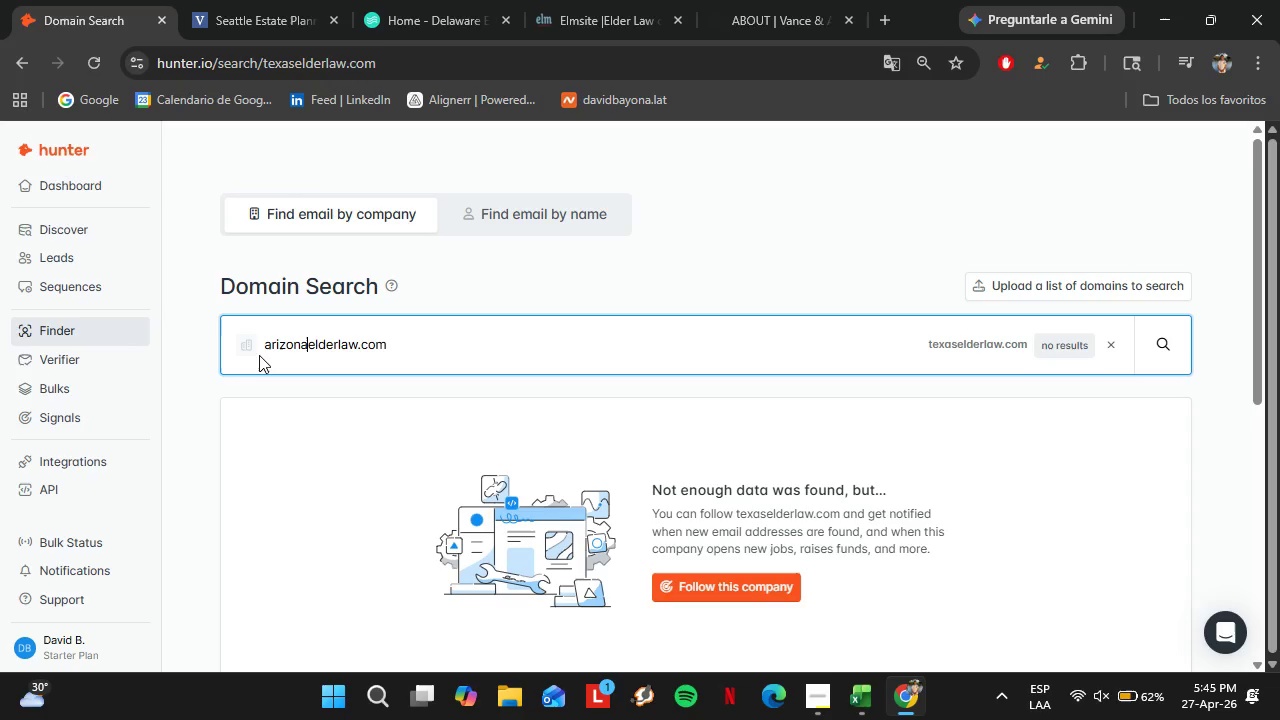 
key(Enter)
 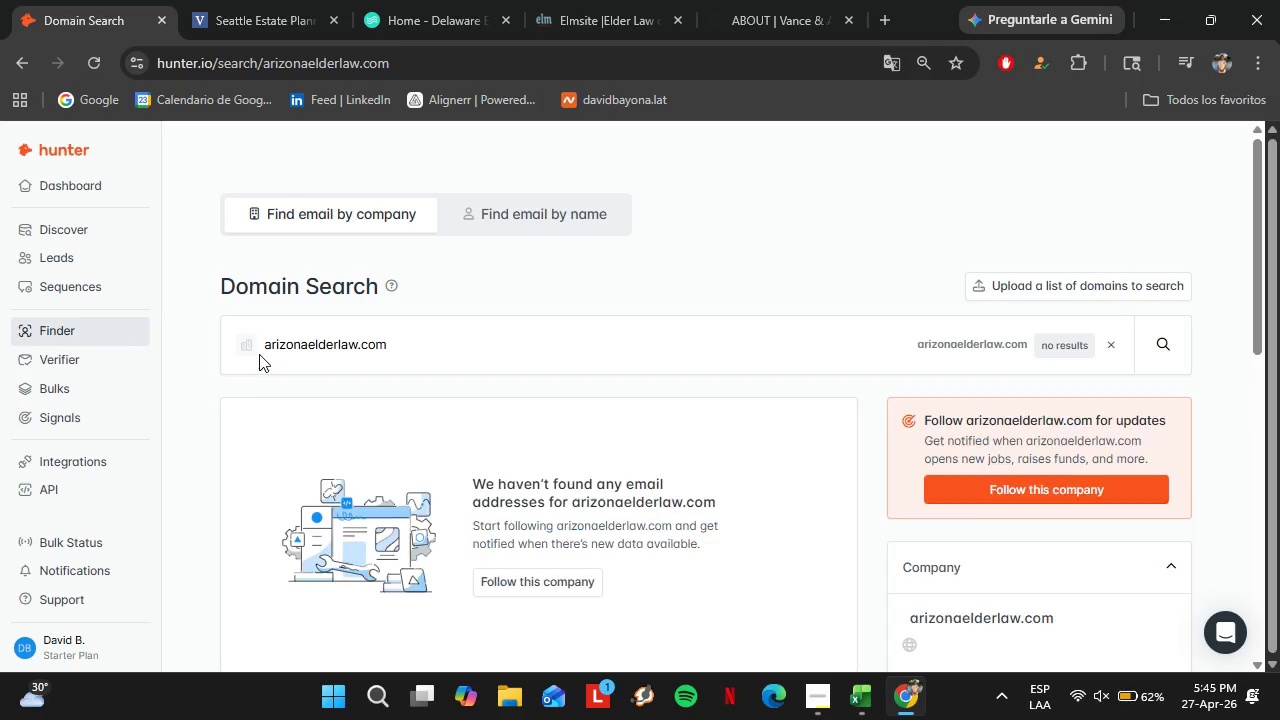 
left_click_drag(start_coordinate=[310, 346], to_coordinate=[261, 342])
 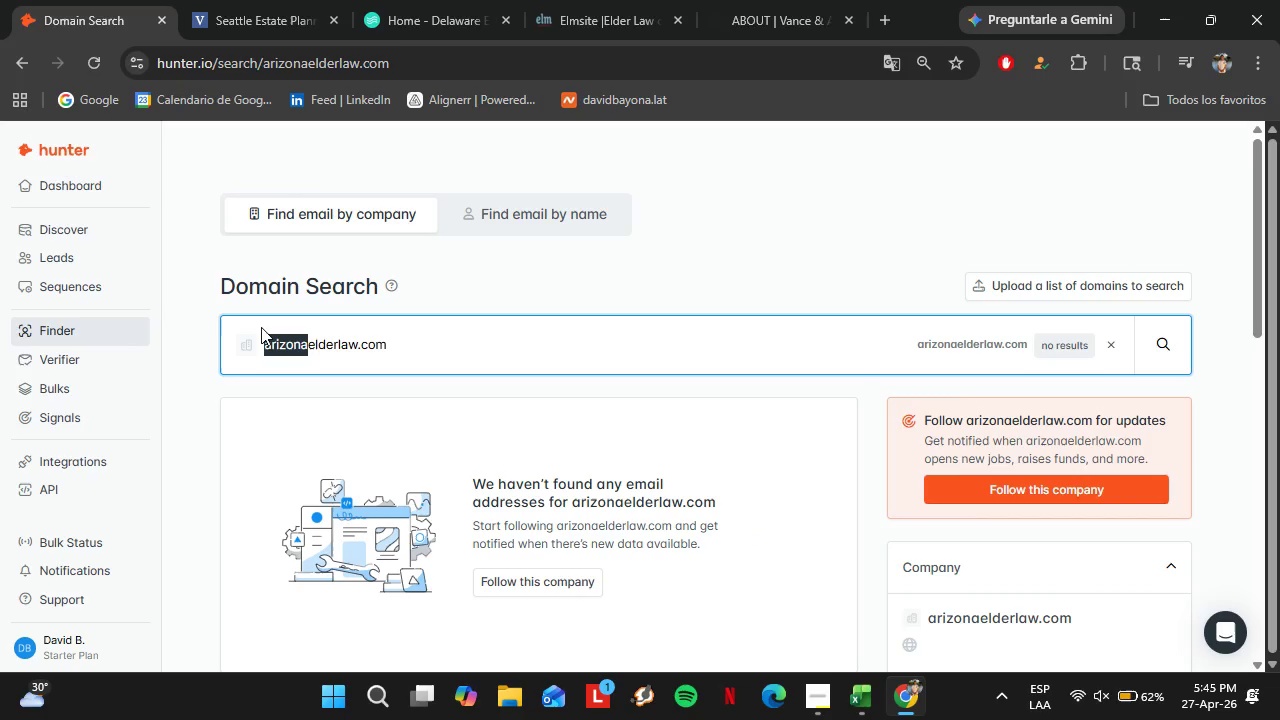 
type(colorado)
 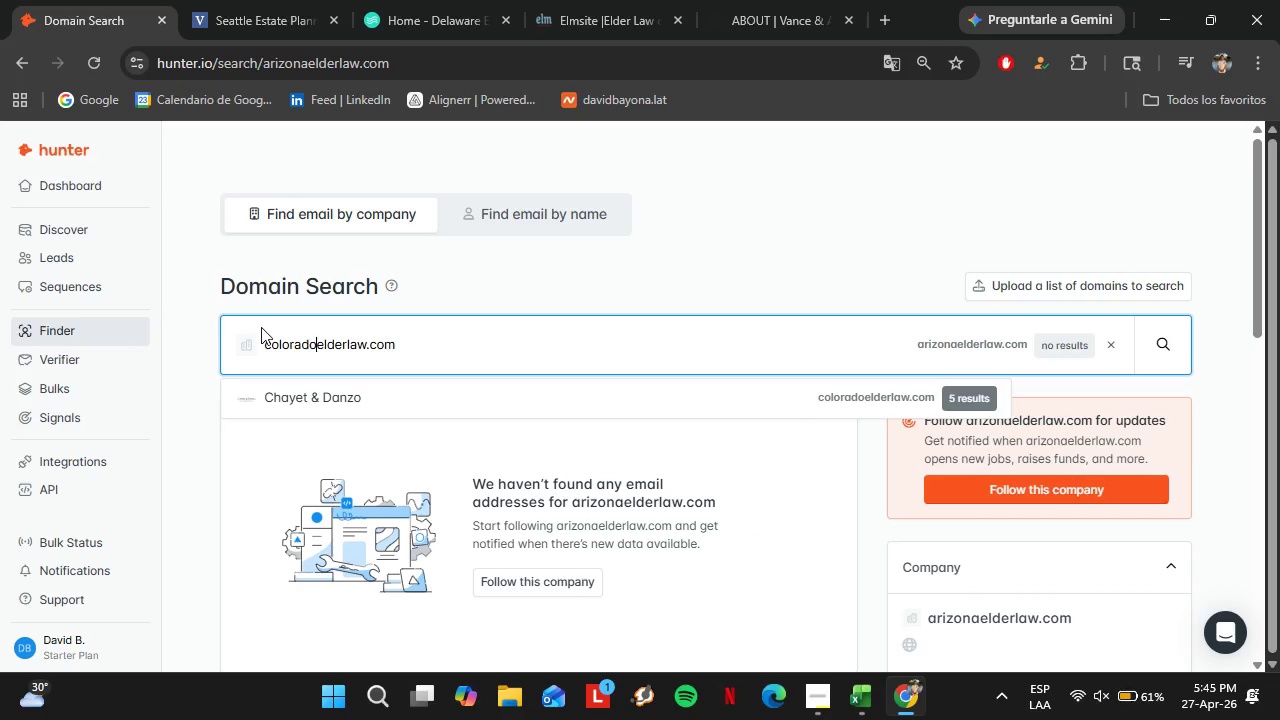 
key(Enter)
 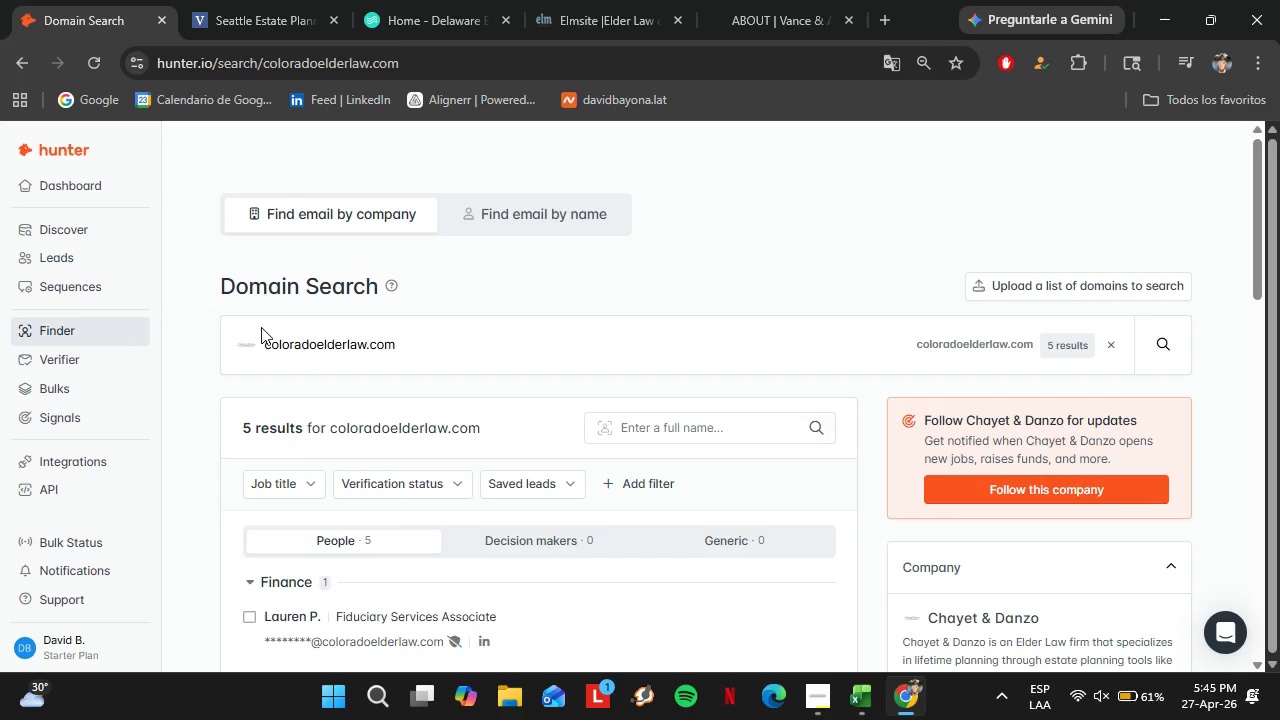 
wait(13.66)
 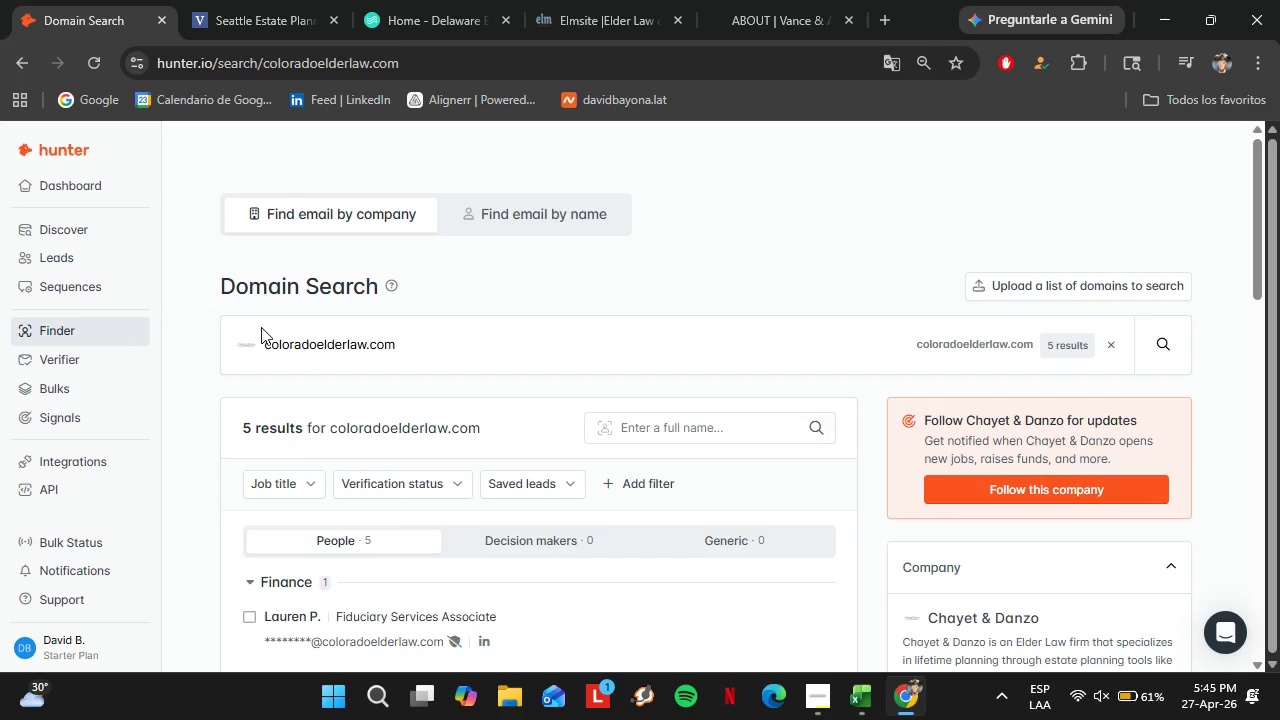 
double_click([397, 356])
 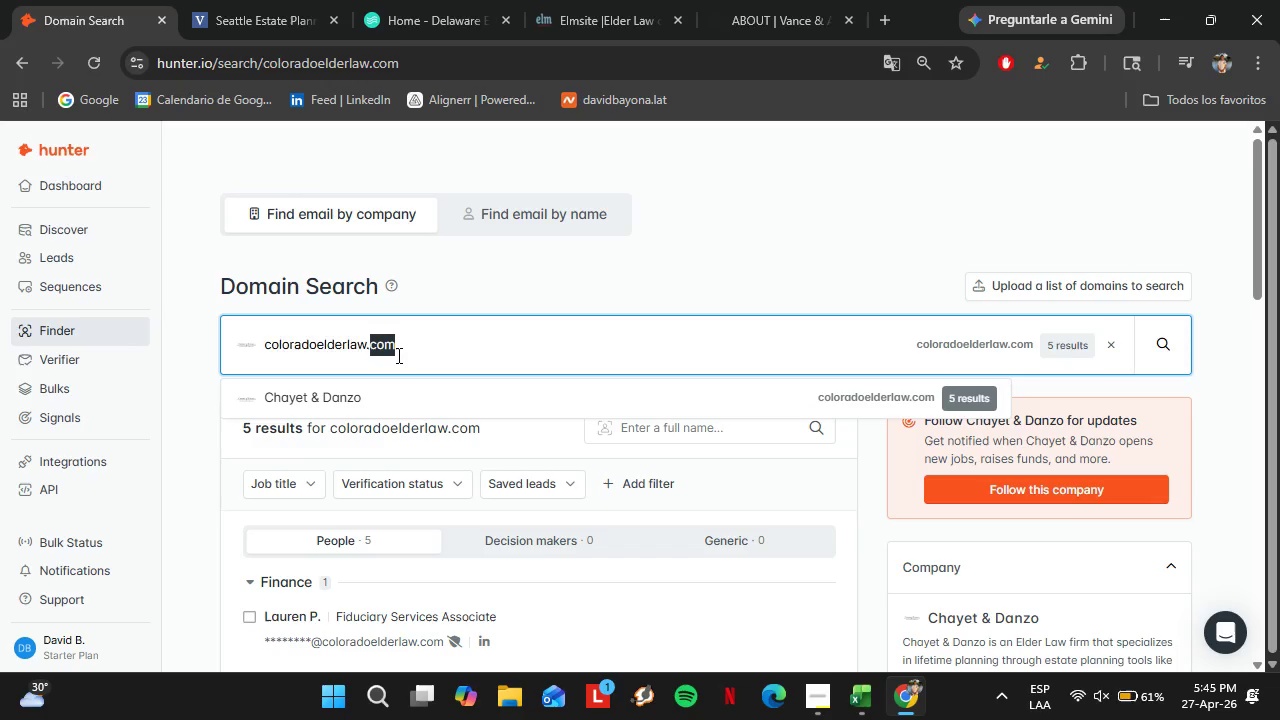 
triple_click([397, 355])
 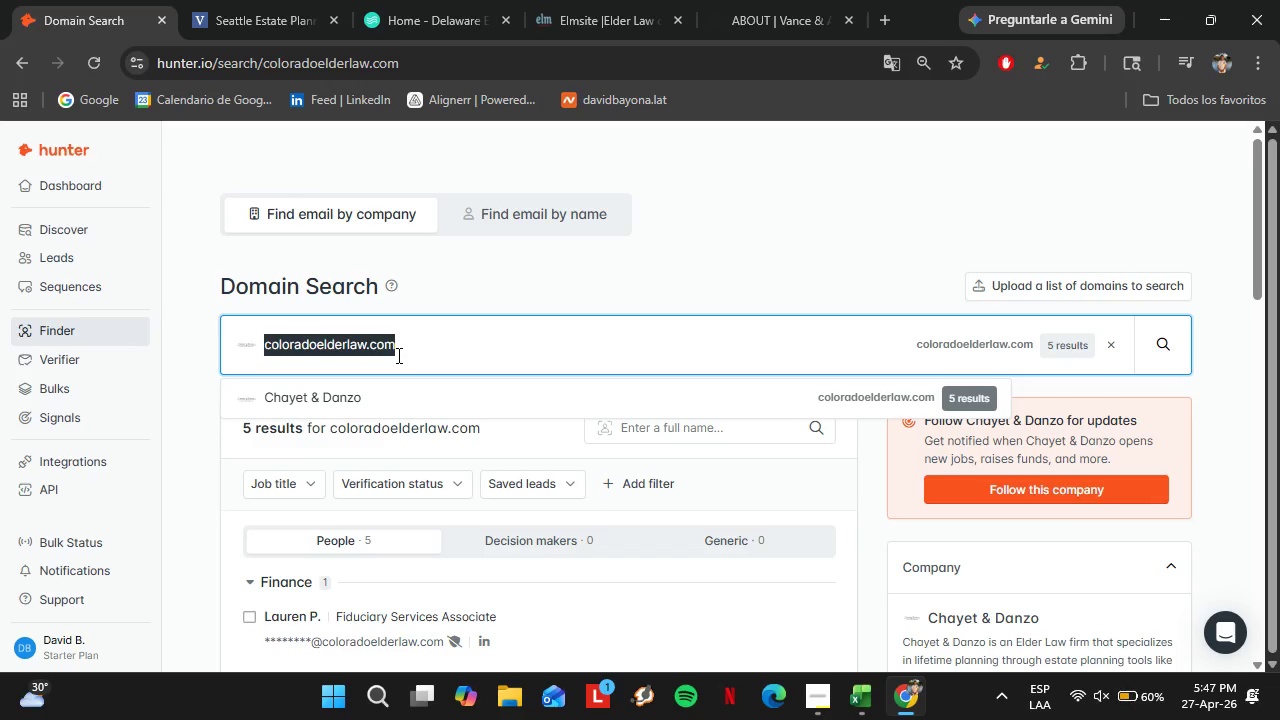 
wait(93.0)
 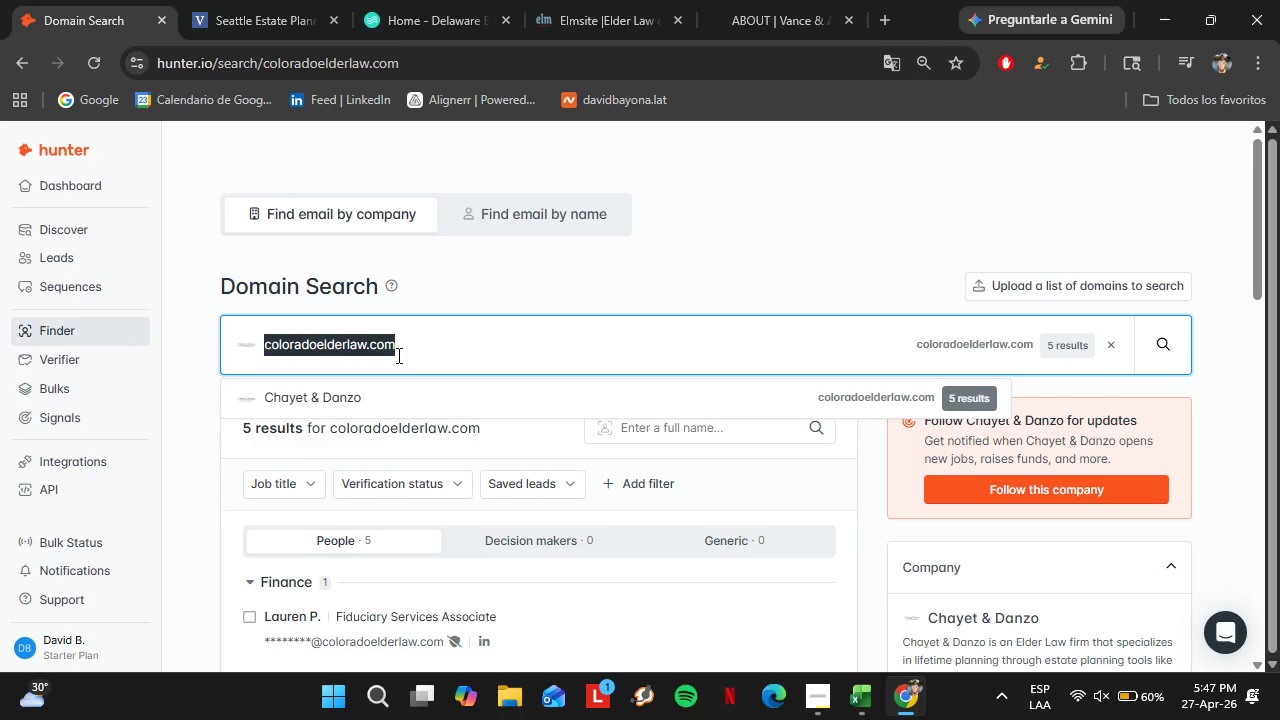 
type(utahestateplanning)
 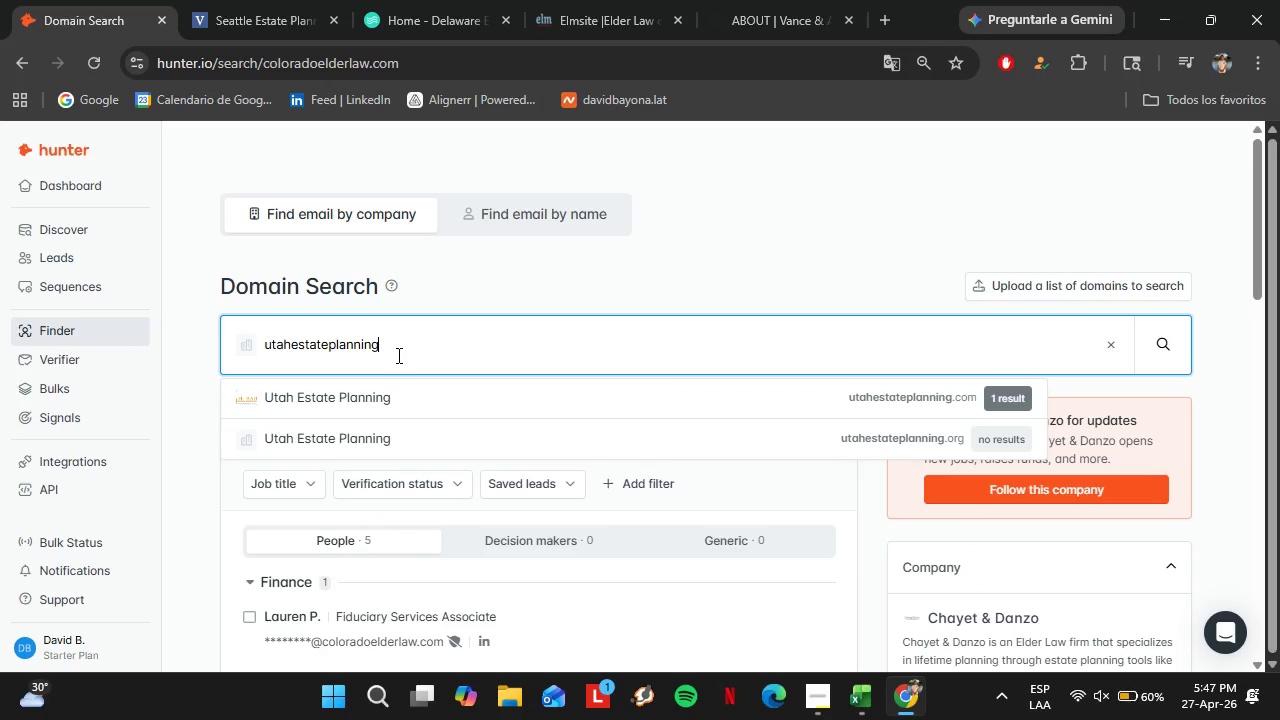 
key(ArrowDown)
 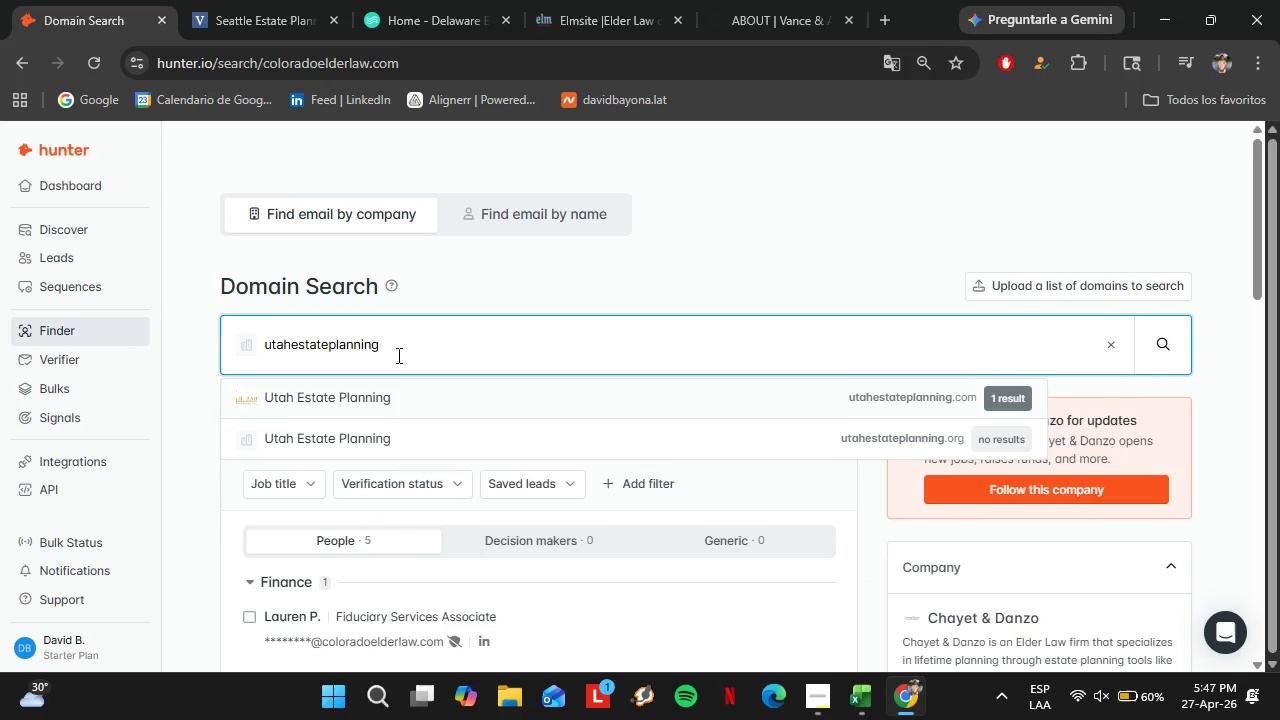 
key(Enter)
 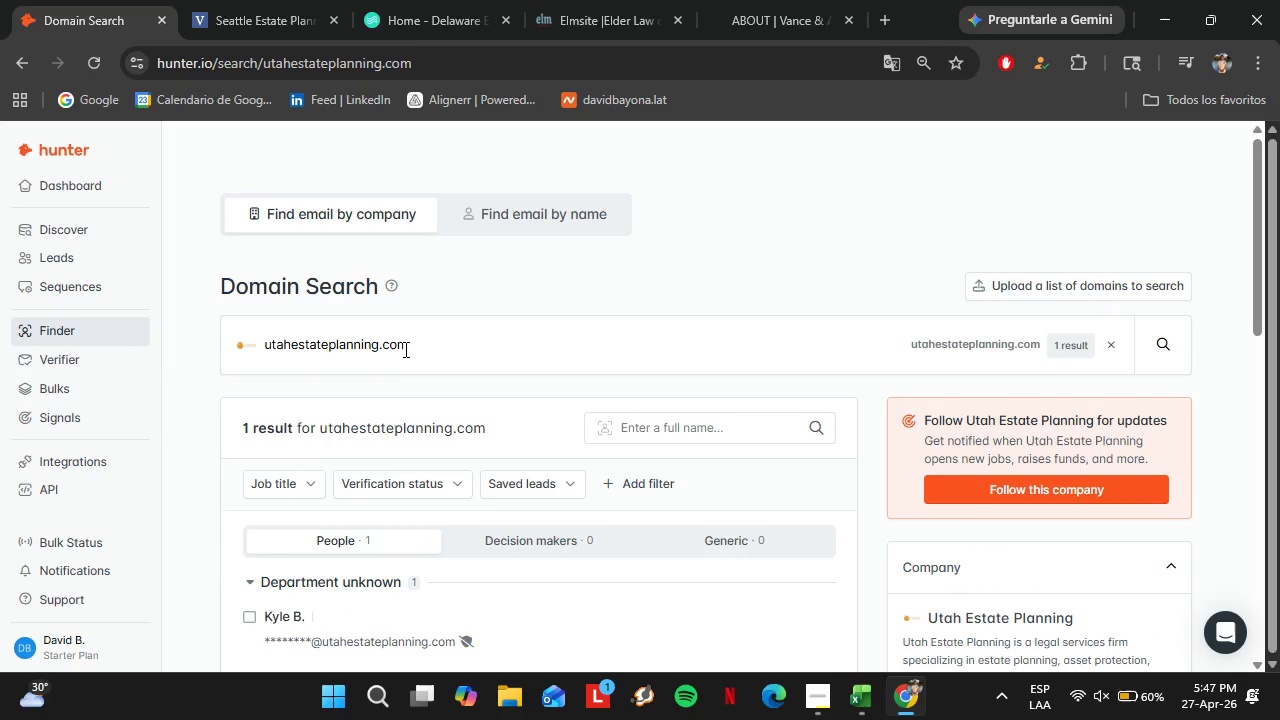 
double_click([405, 347])
 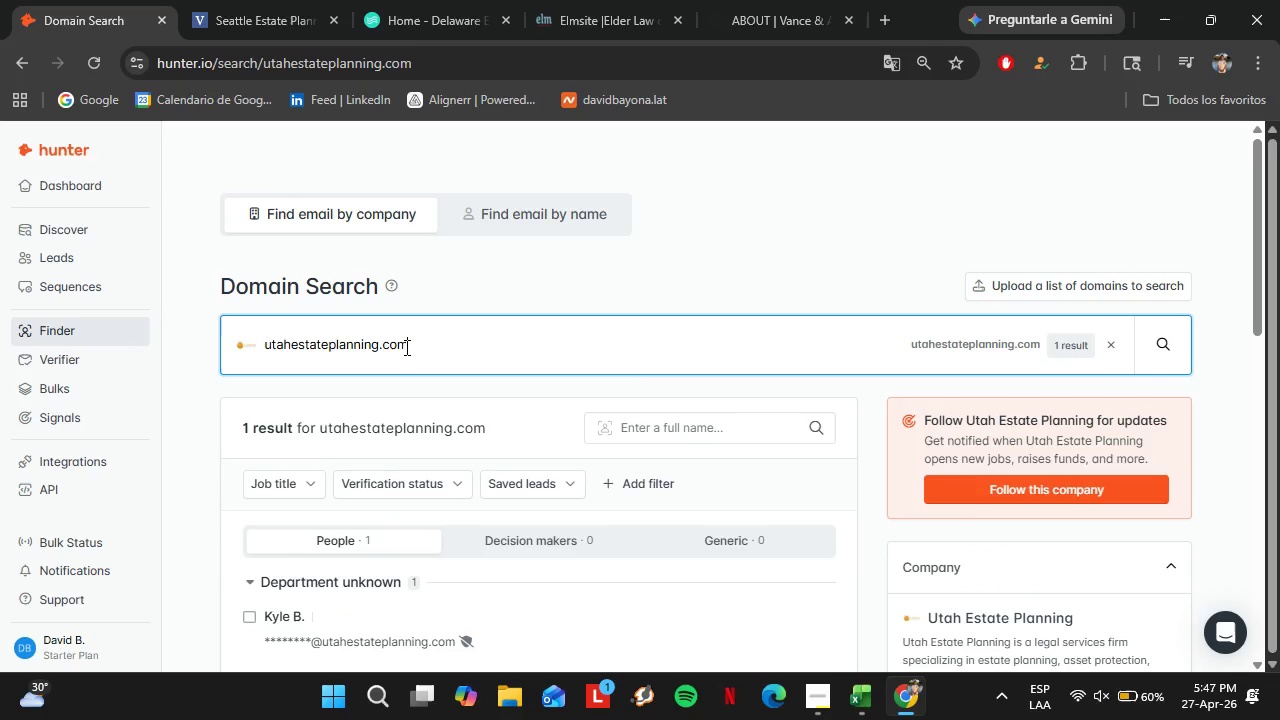 
triple_click([405, 347])
 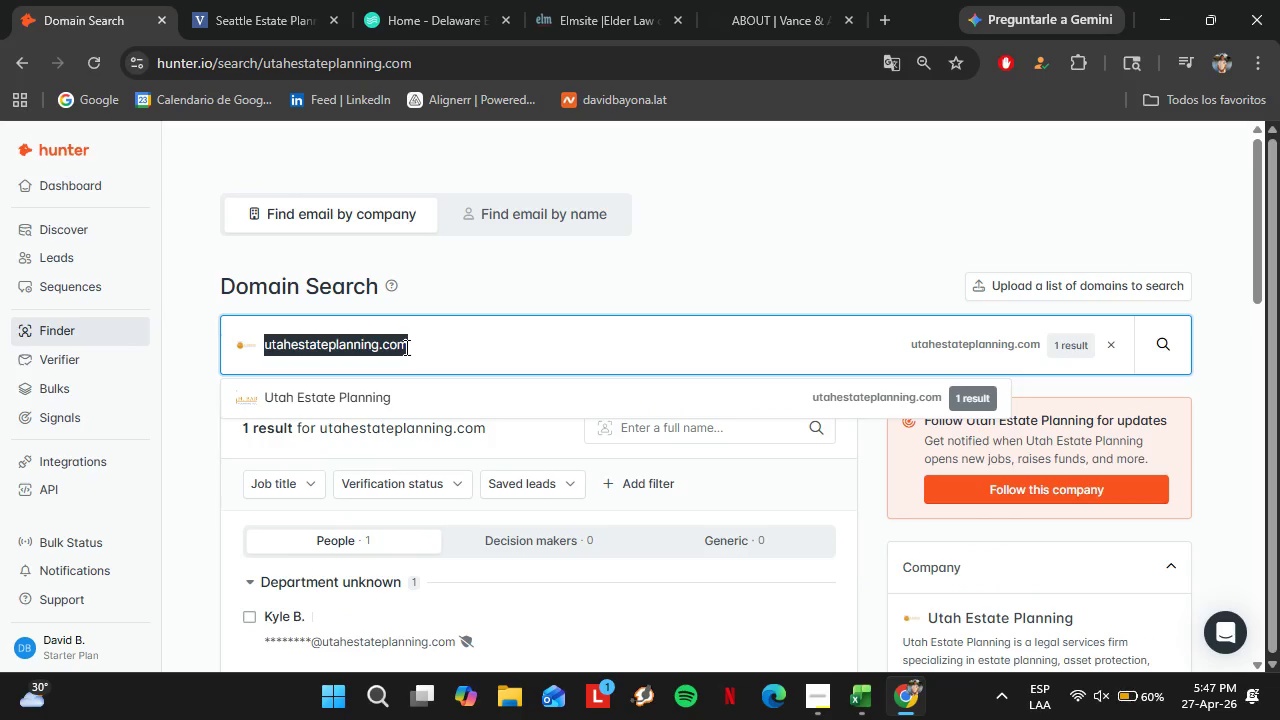 
type(nevadaelderlaw.com)
 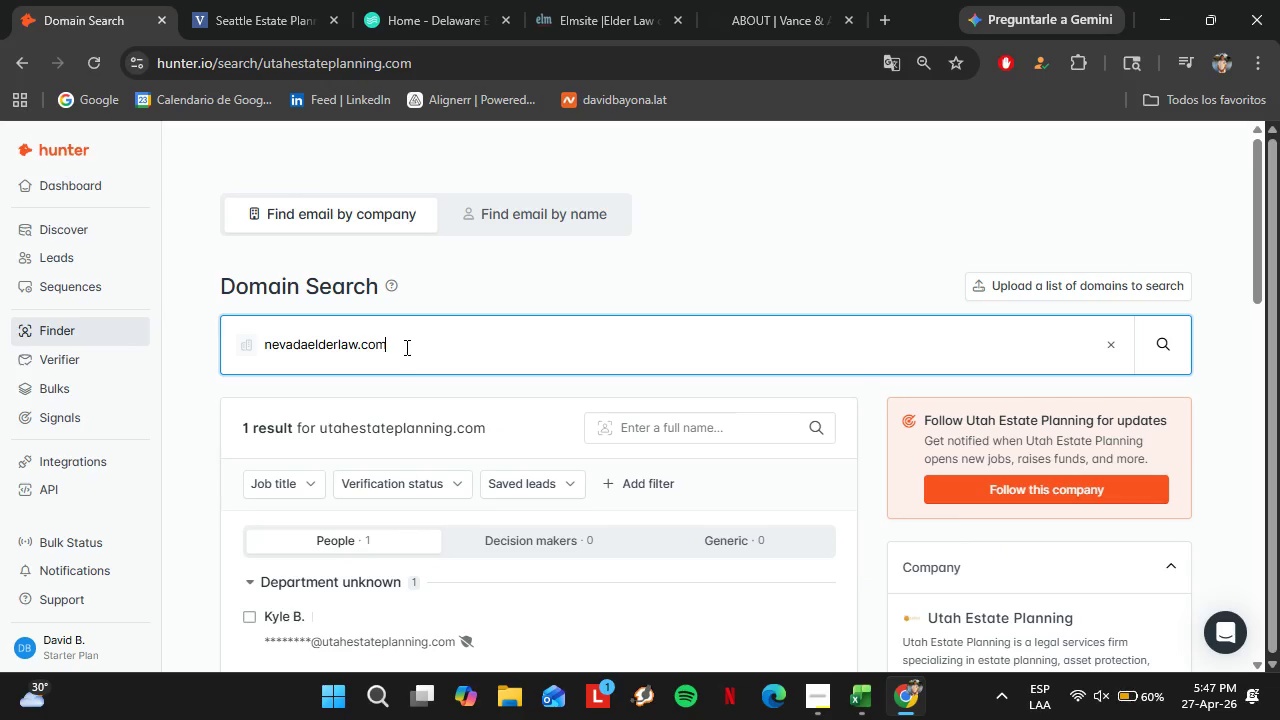 
key(Enter)
 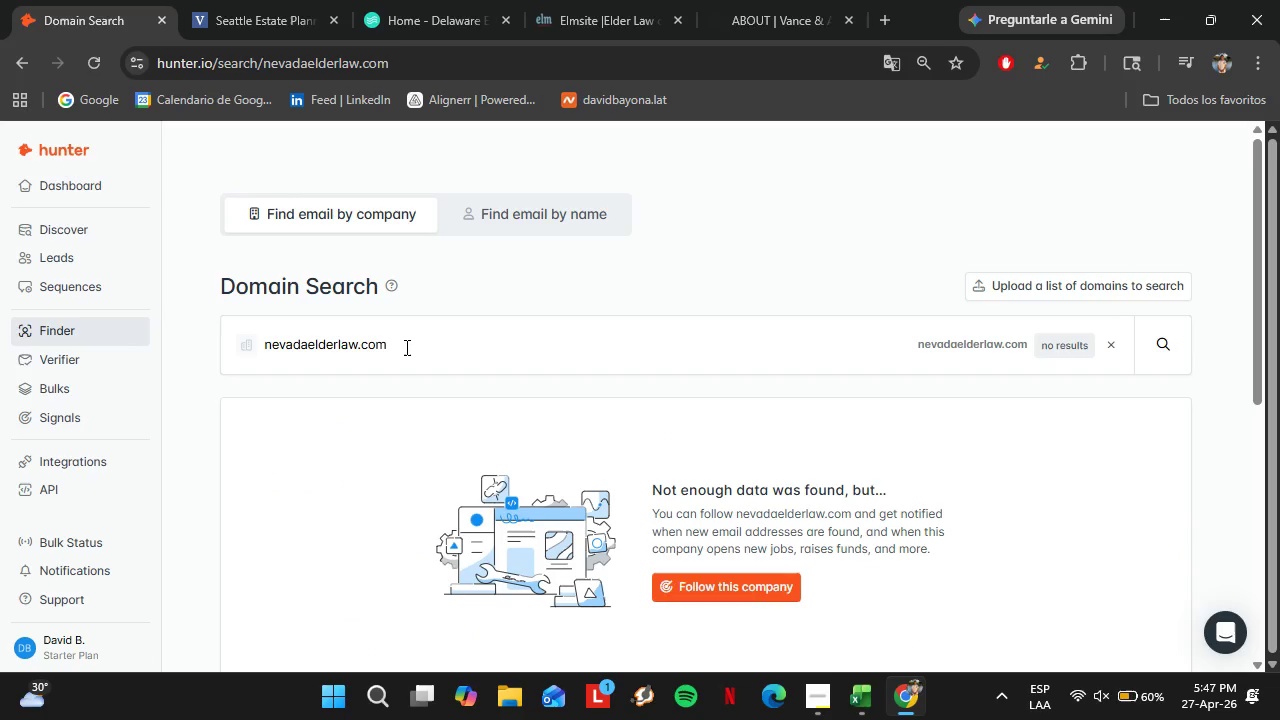 
double_click([405, 348])
 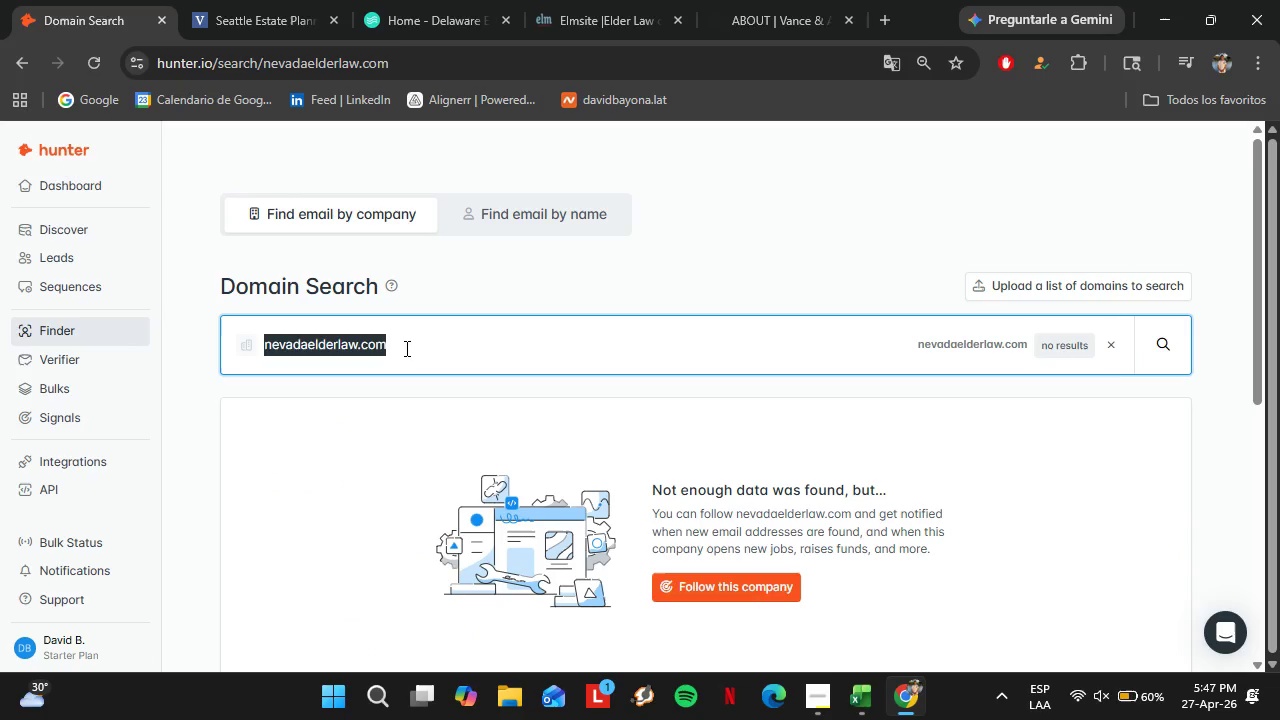 
triple_click([405, 348])
 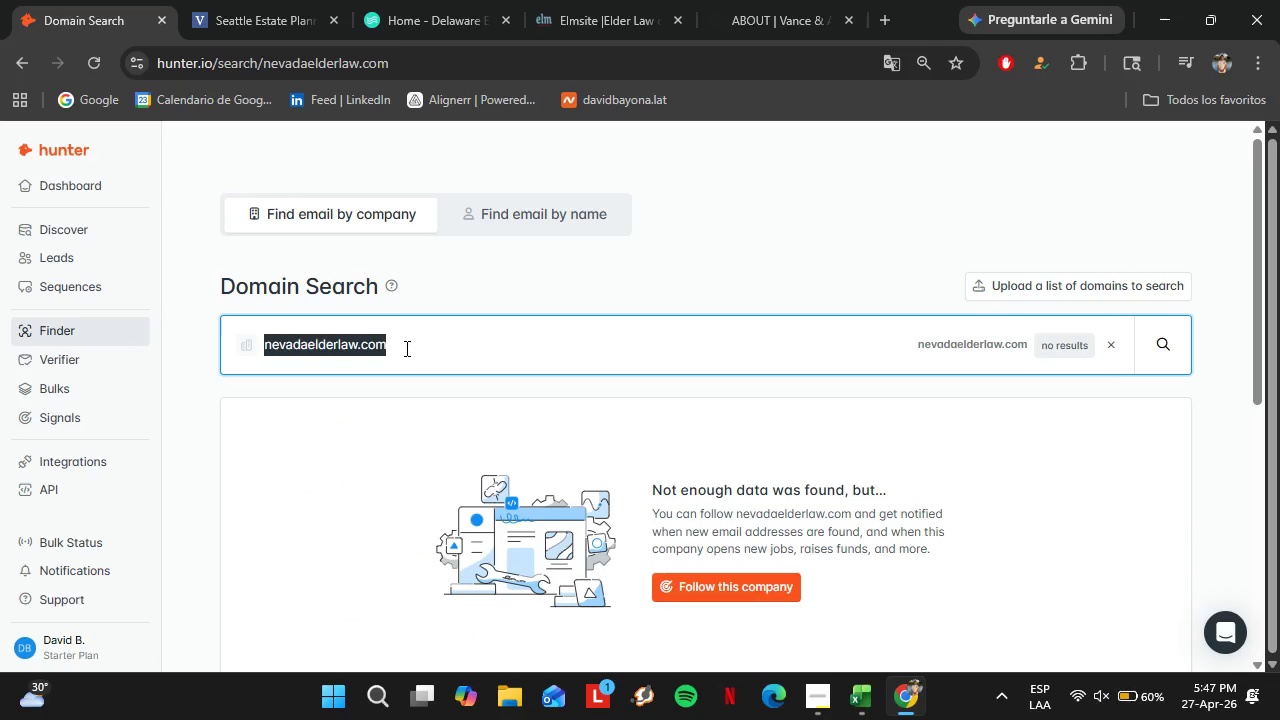 
type(idahoelderlaw.com)
 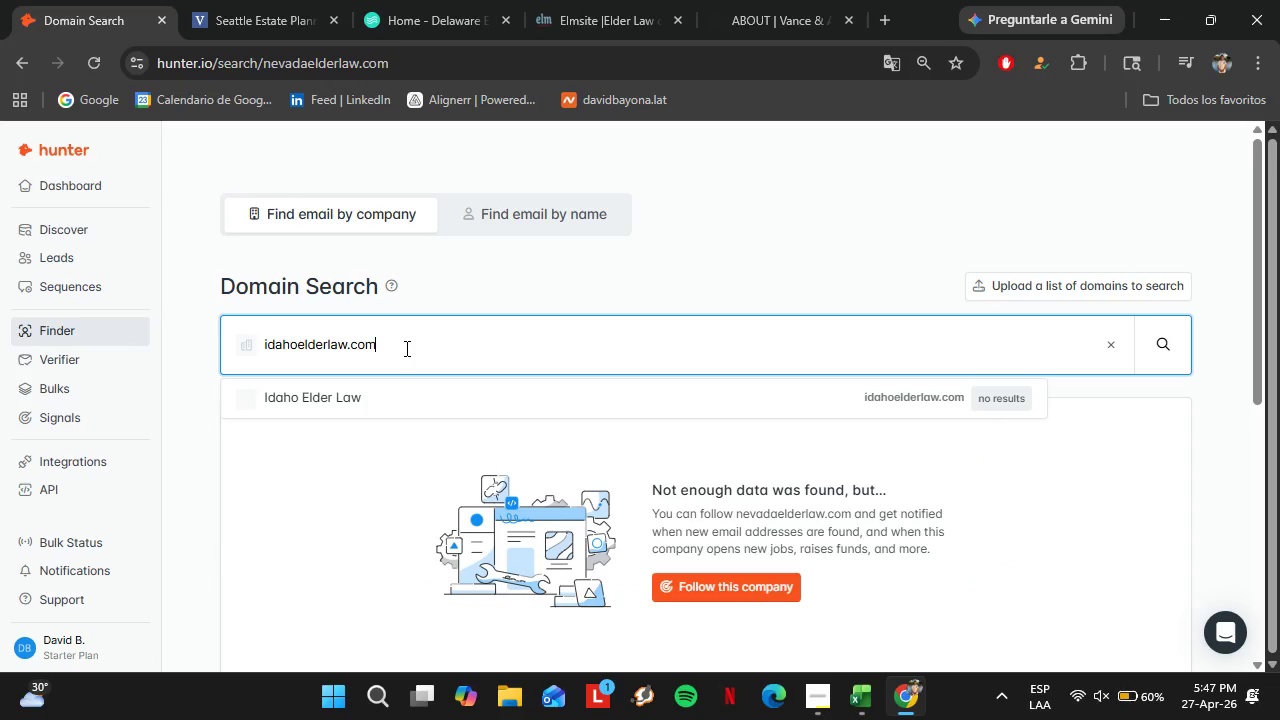 
key(Enter)
 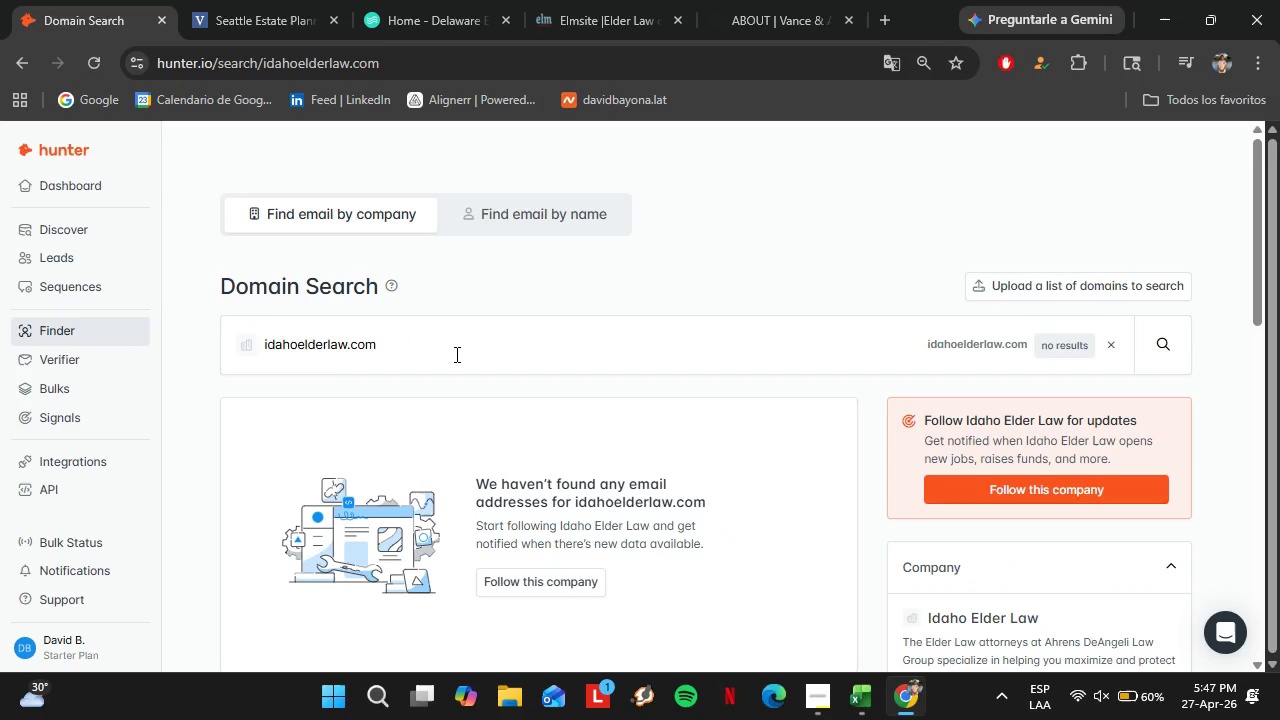 
double_click([456, 354])
 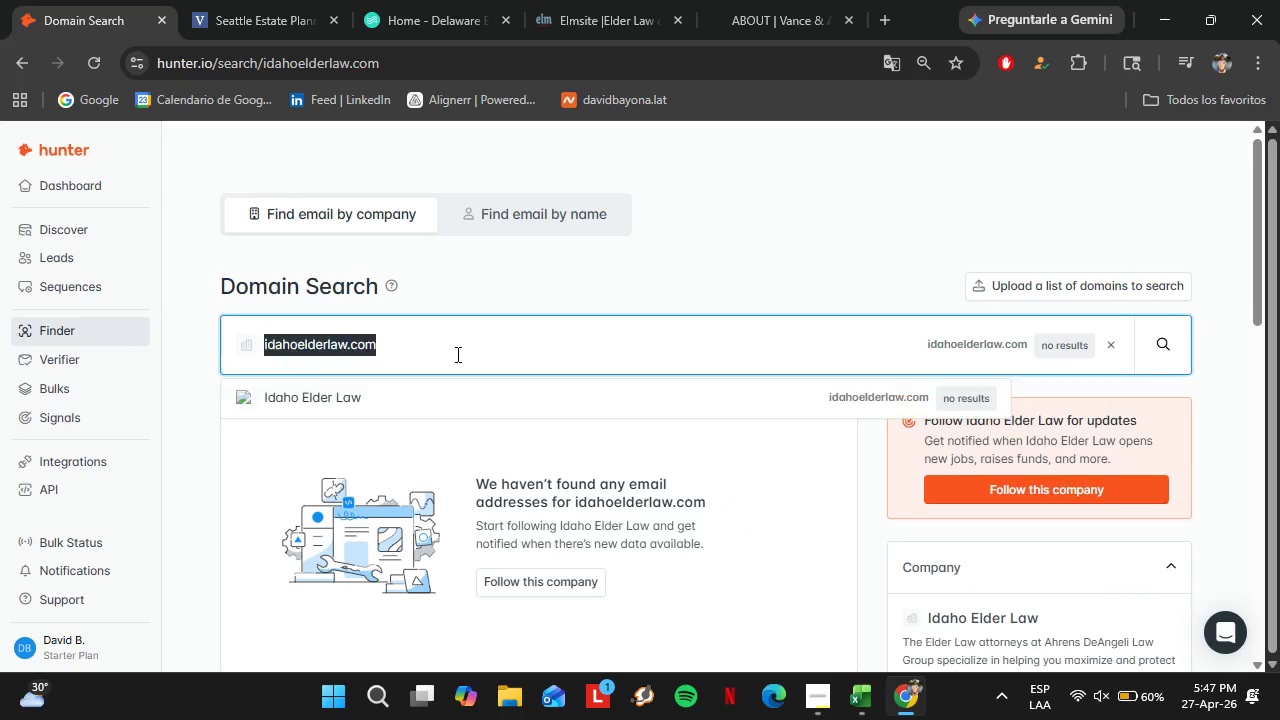 
triple_click([456, 354])
 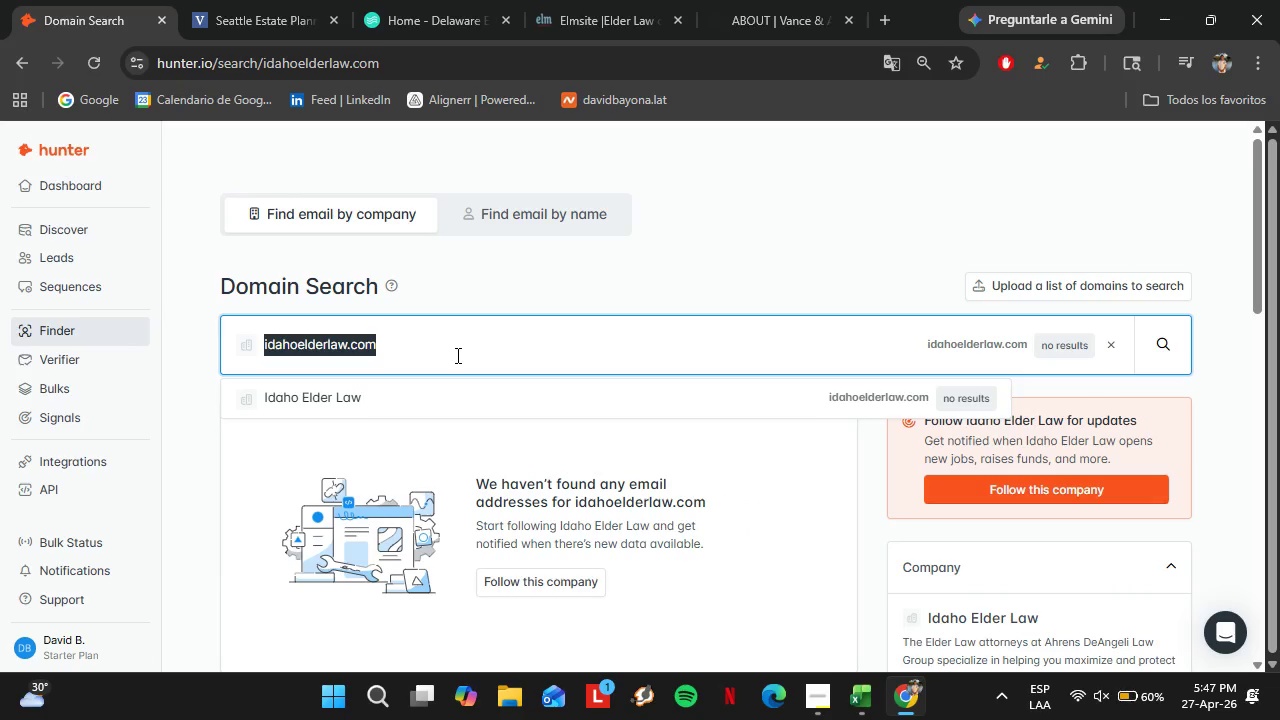 
wait(5.03)
 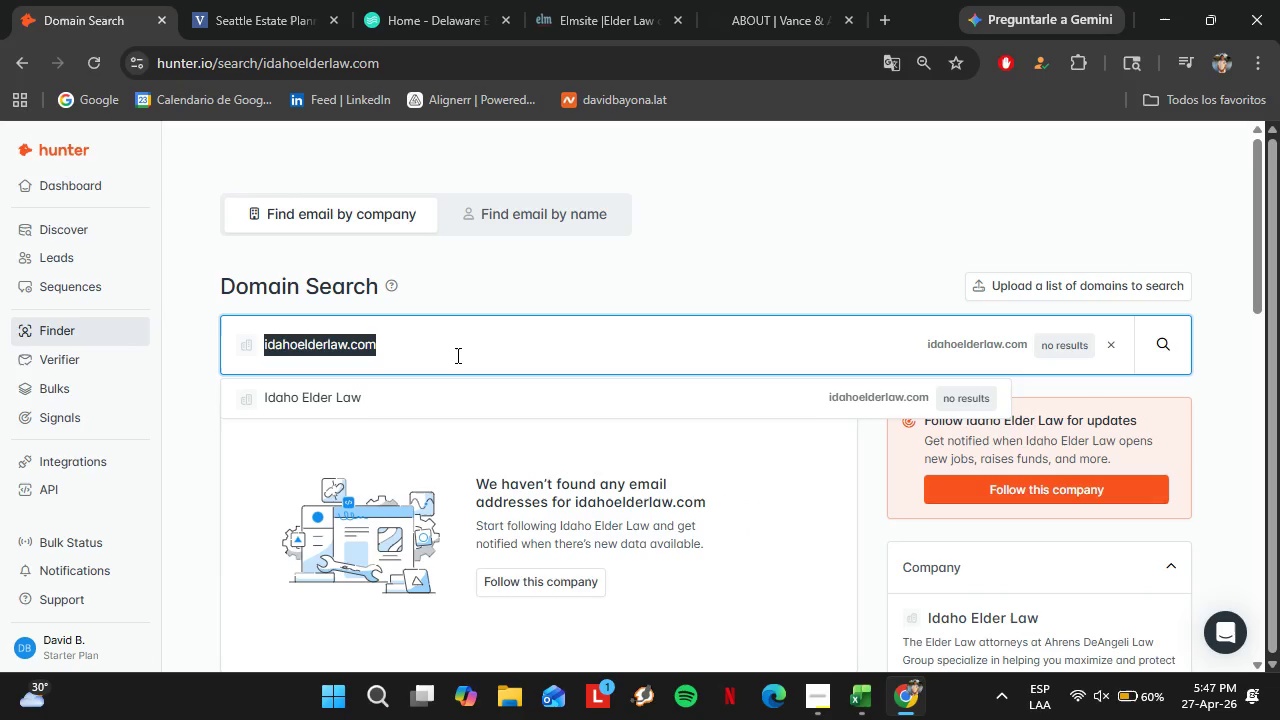 
type(montana elderlaw)
 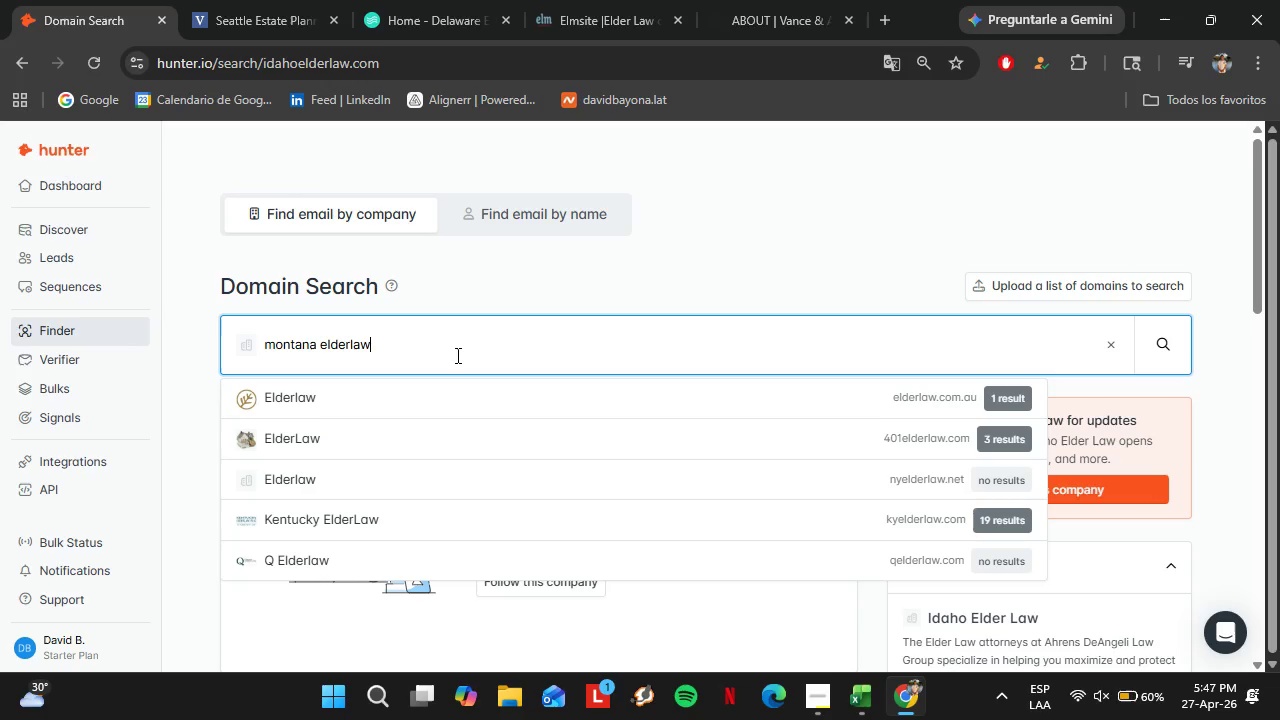 
hold_key(key=ArrowLeft, duration=0.67)
 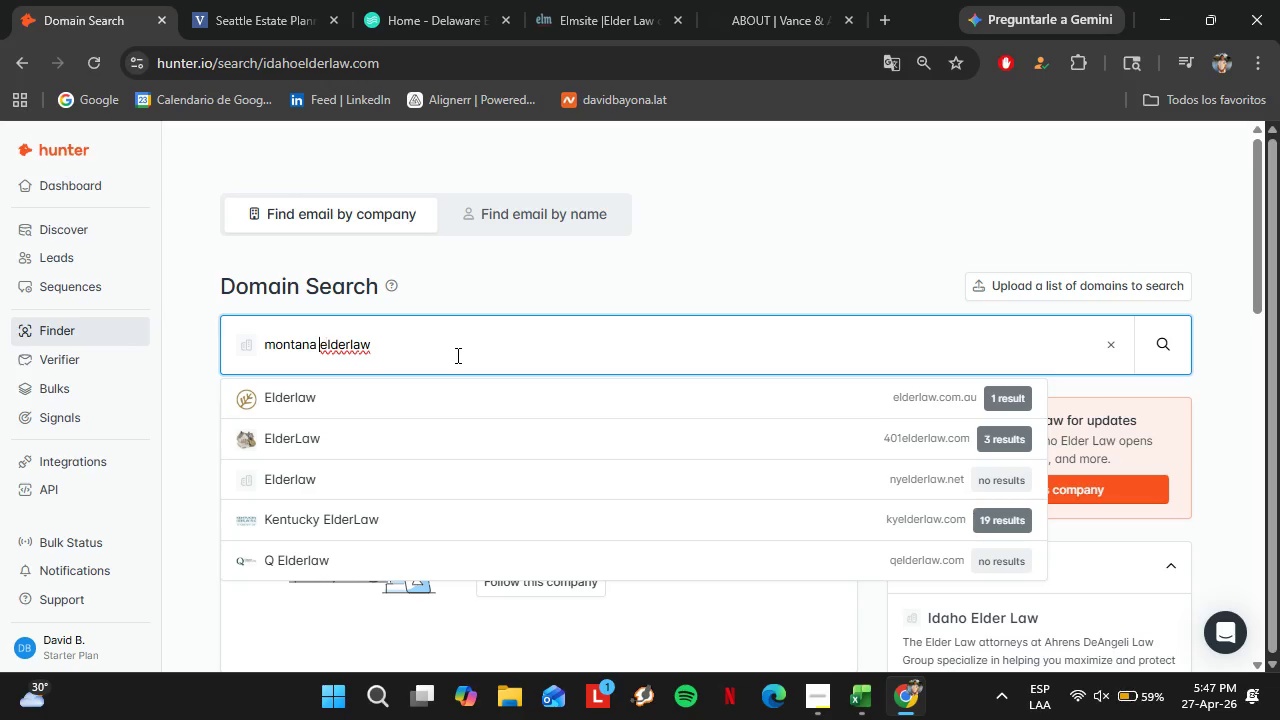 
key(ArrowLeft)
 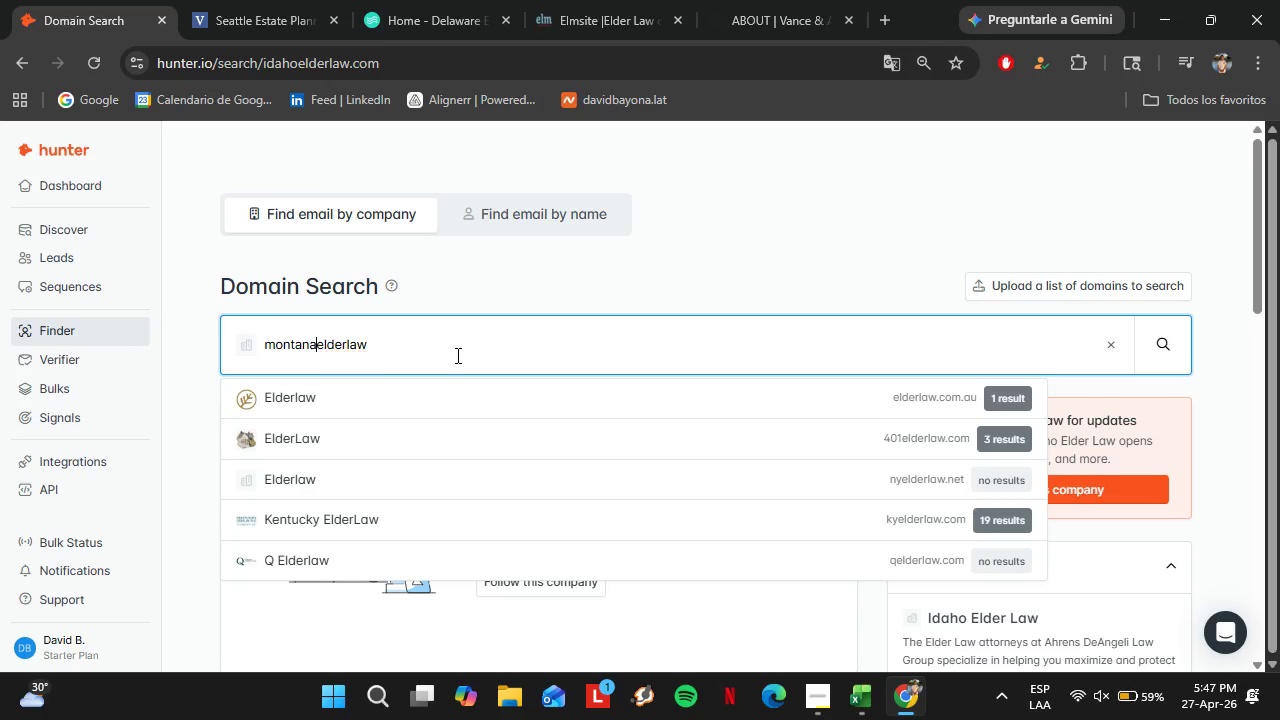 
key(Backspace)
type(,)
key(Backspace)
type(.com)
 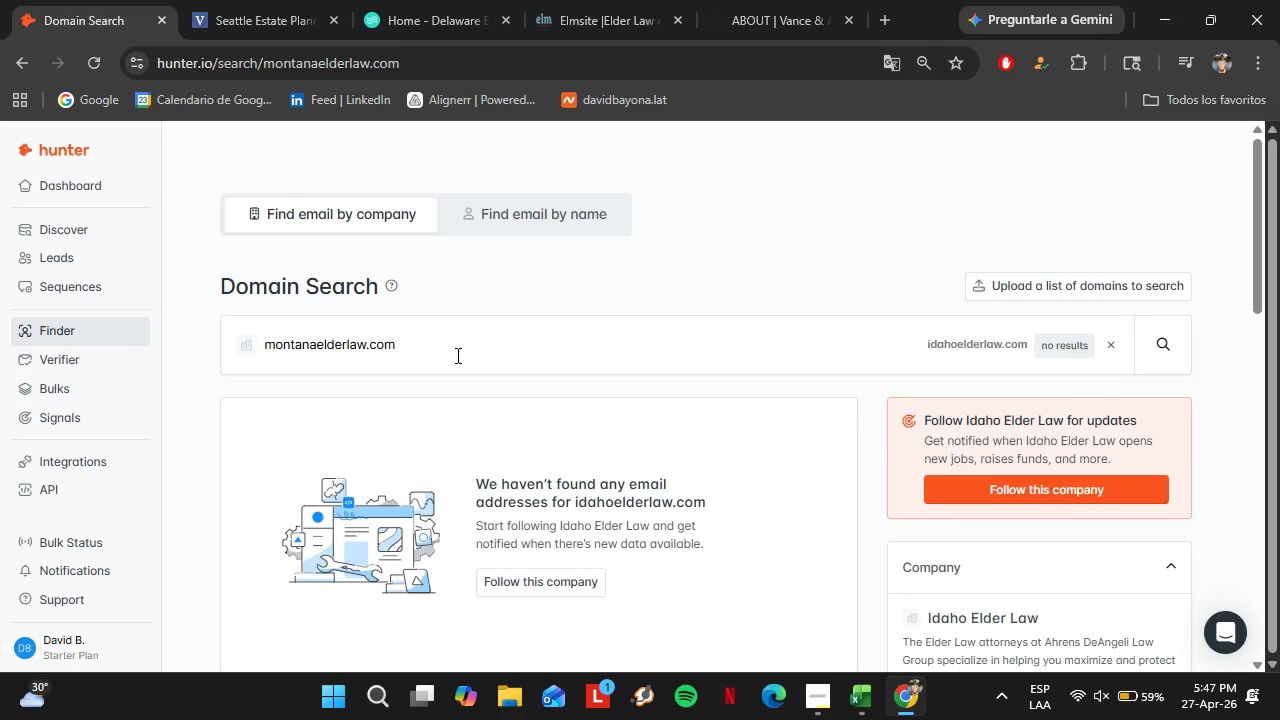 
hold_key(key=ArrowRight, duration=0.88)
 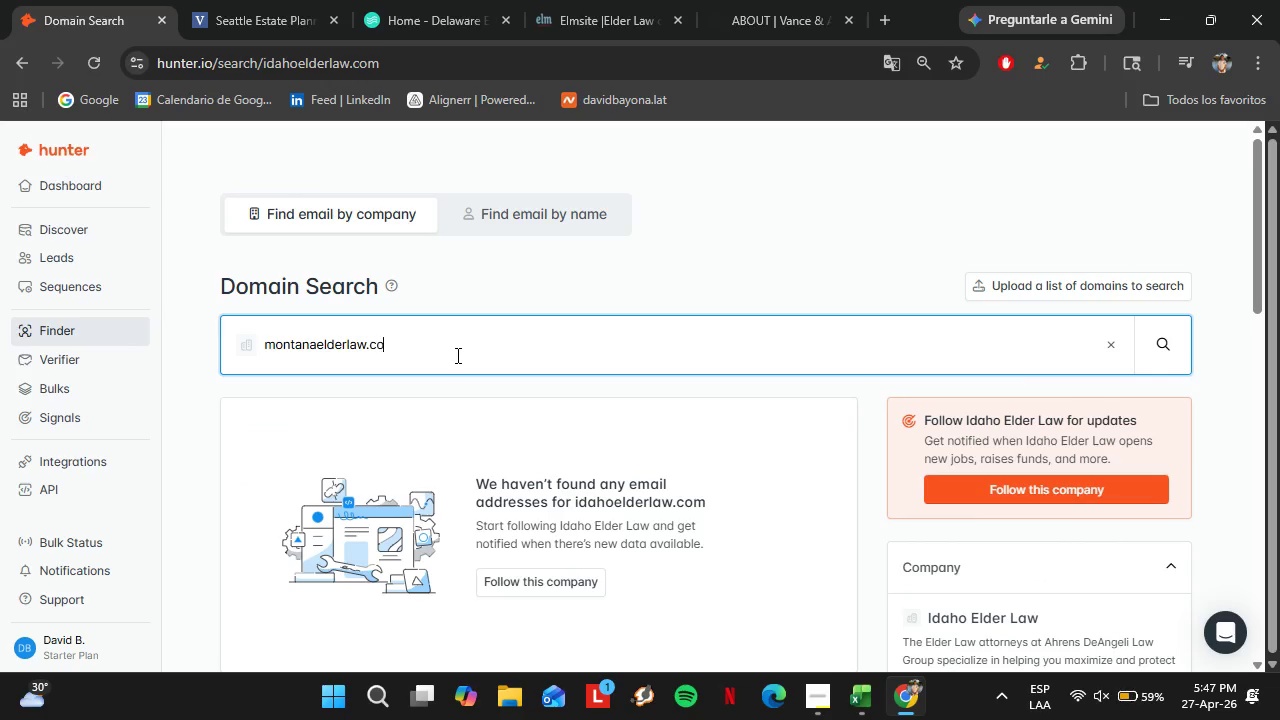 
key(Enter)
 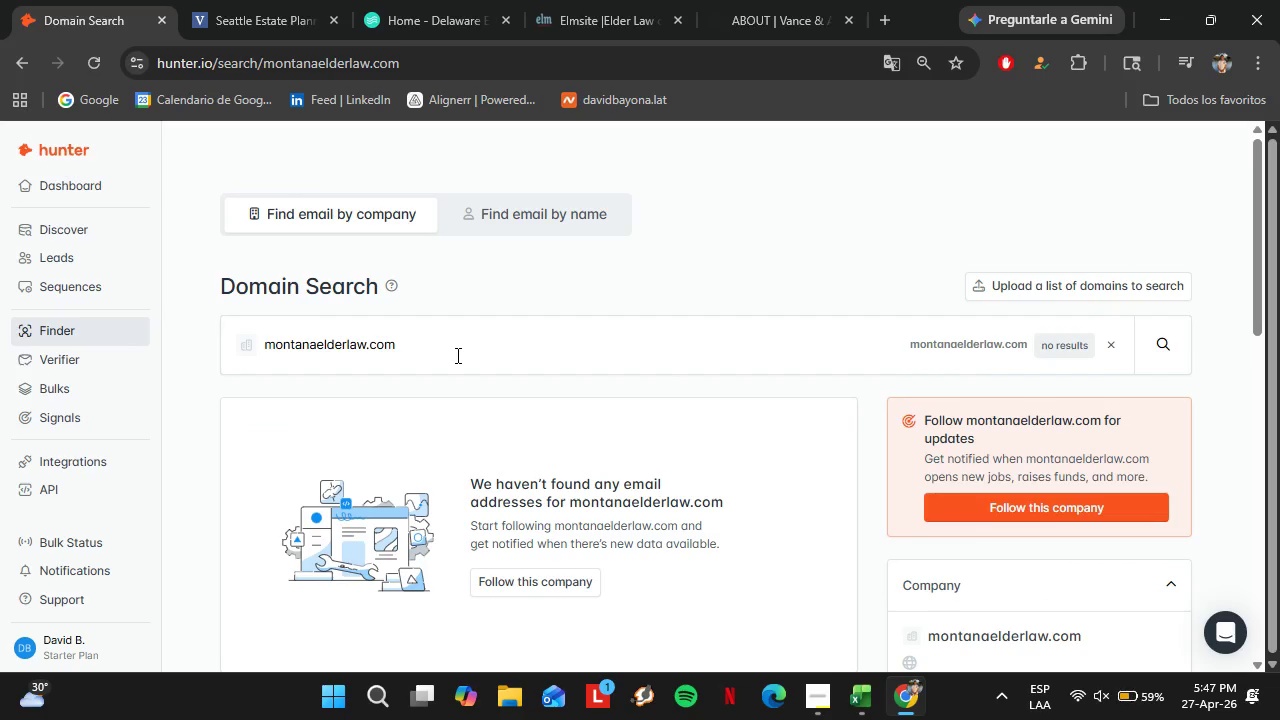 
wait(6.24)
 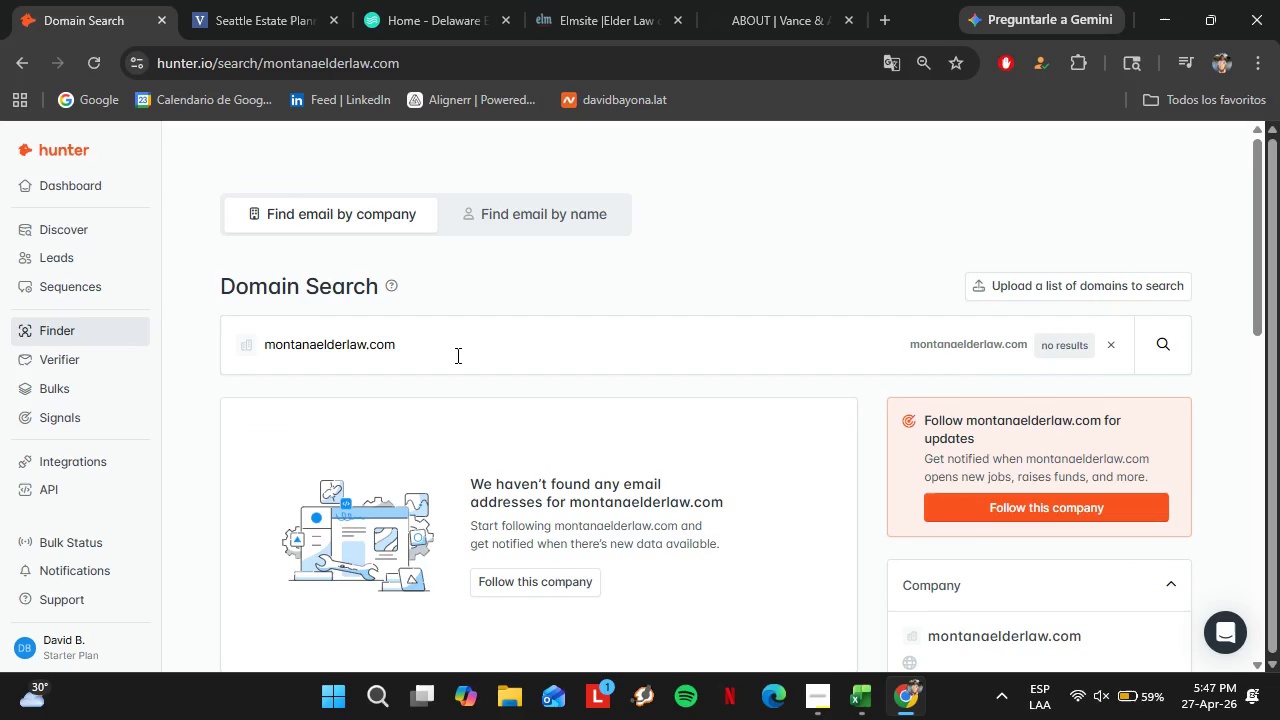 
double_click([456, 355])
 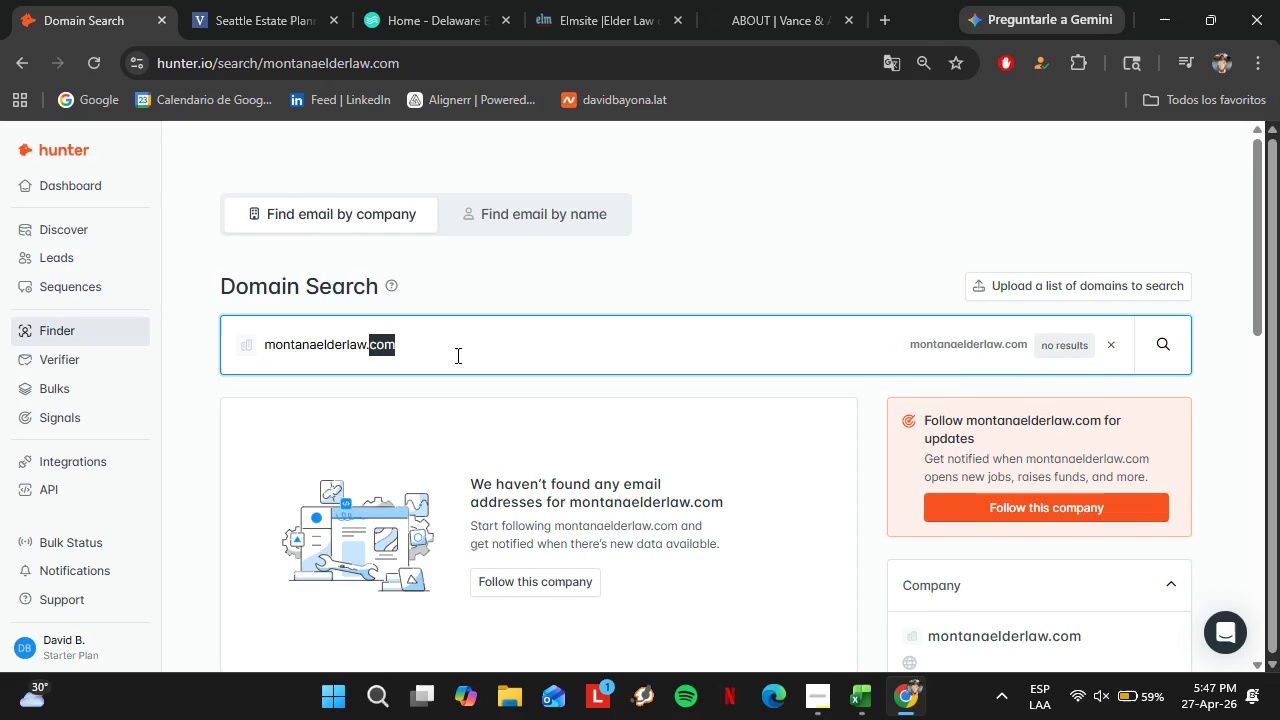 
triple_click([456, 355])
 